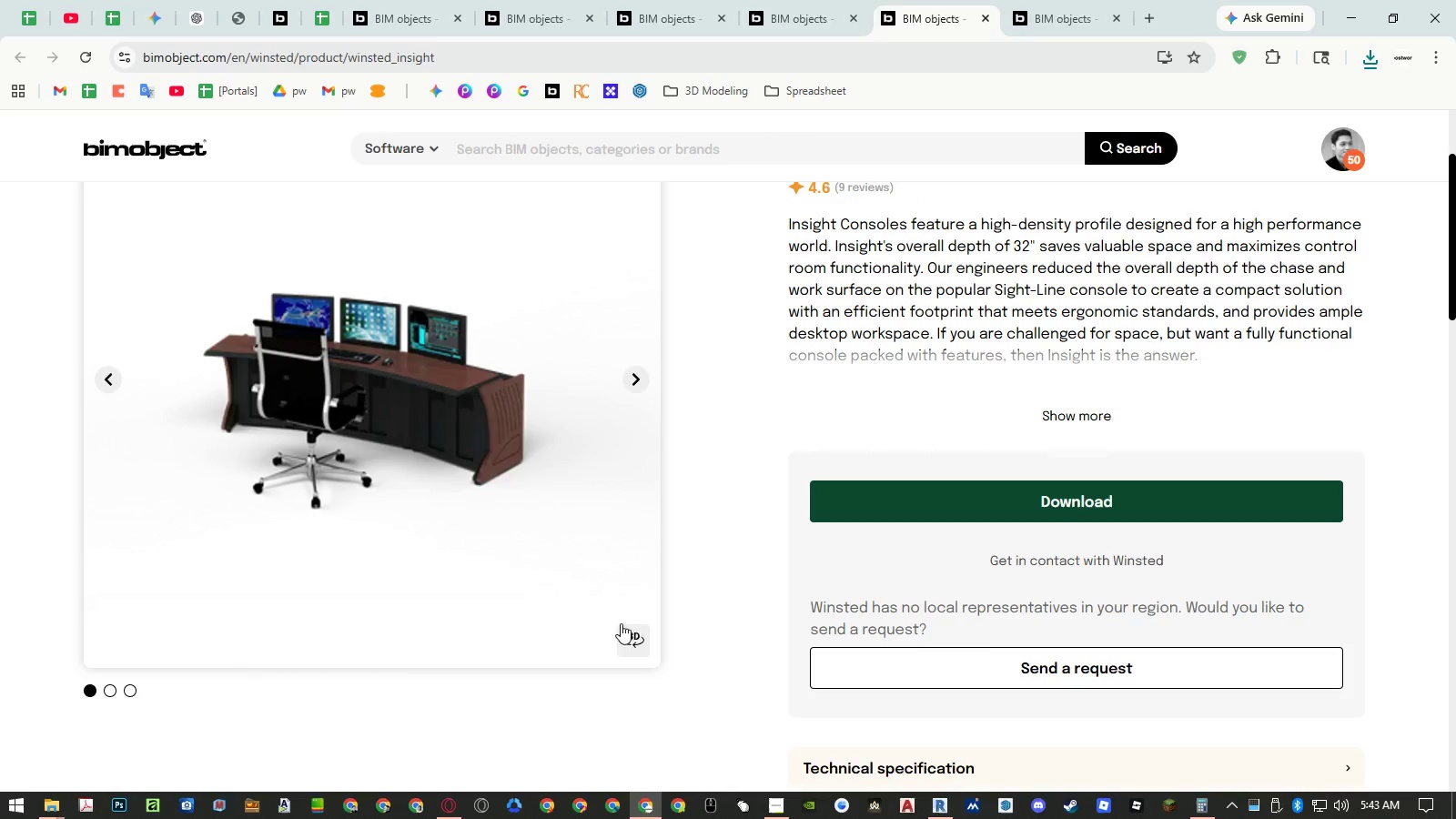 
left_click([630, 639])
 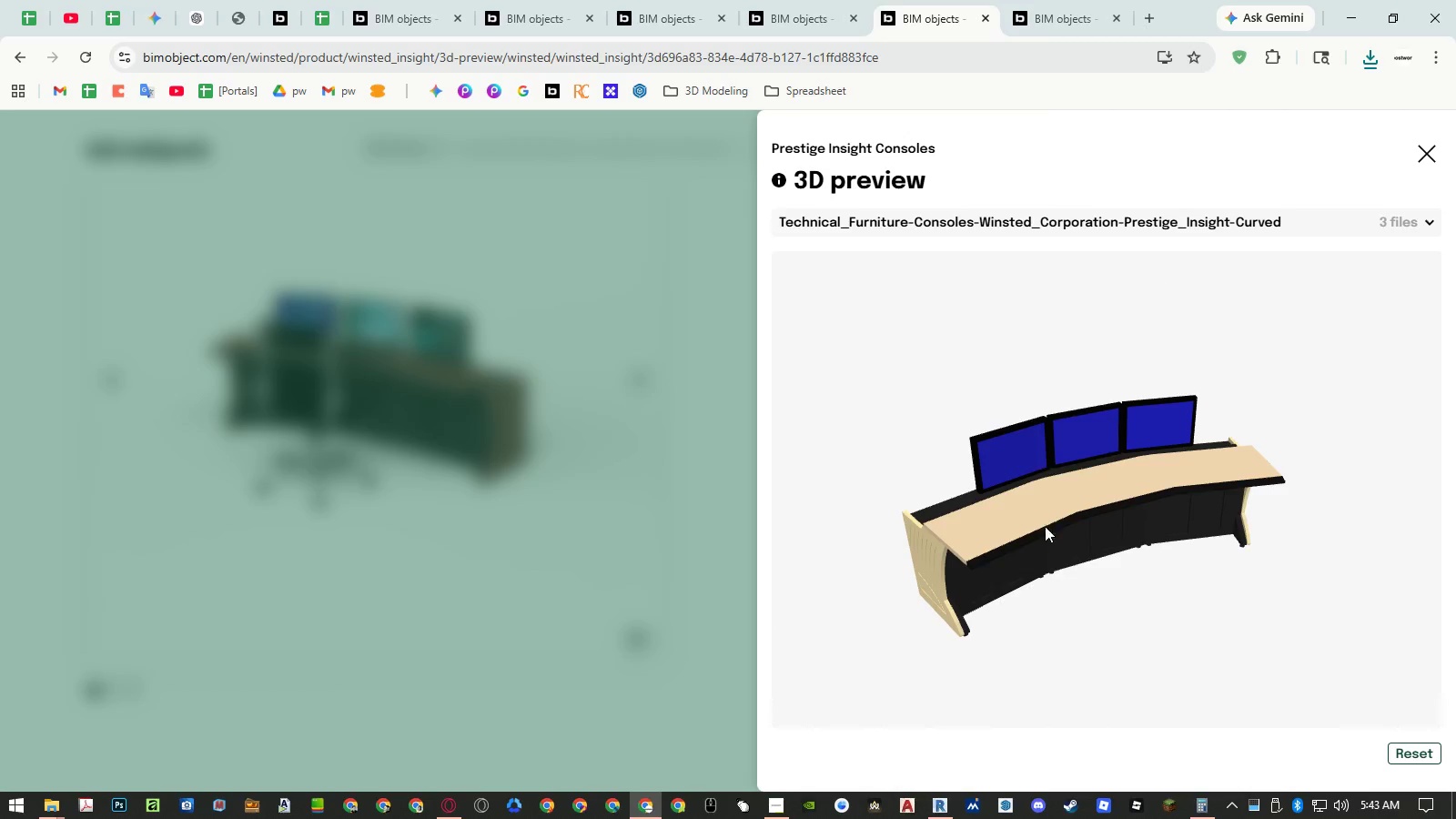 
middle_click([947, 8])
 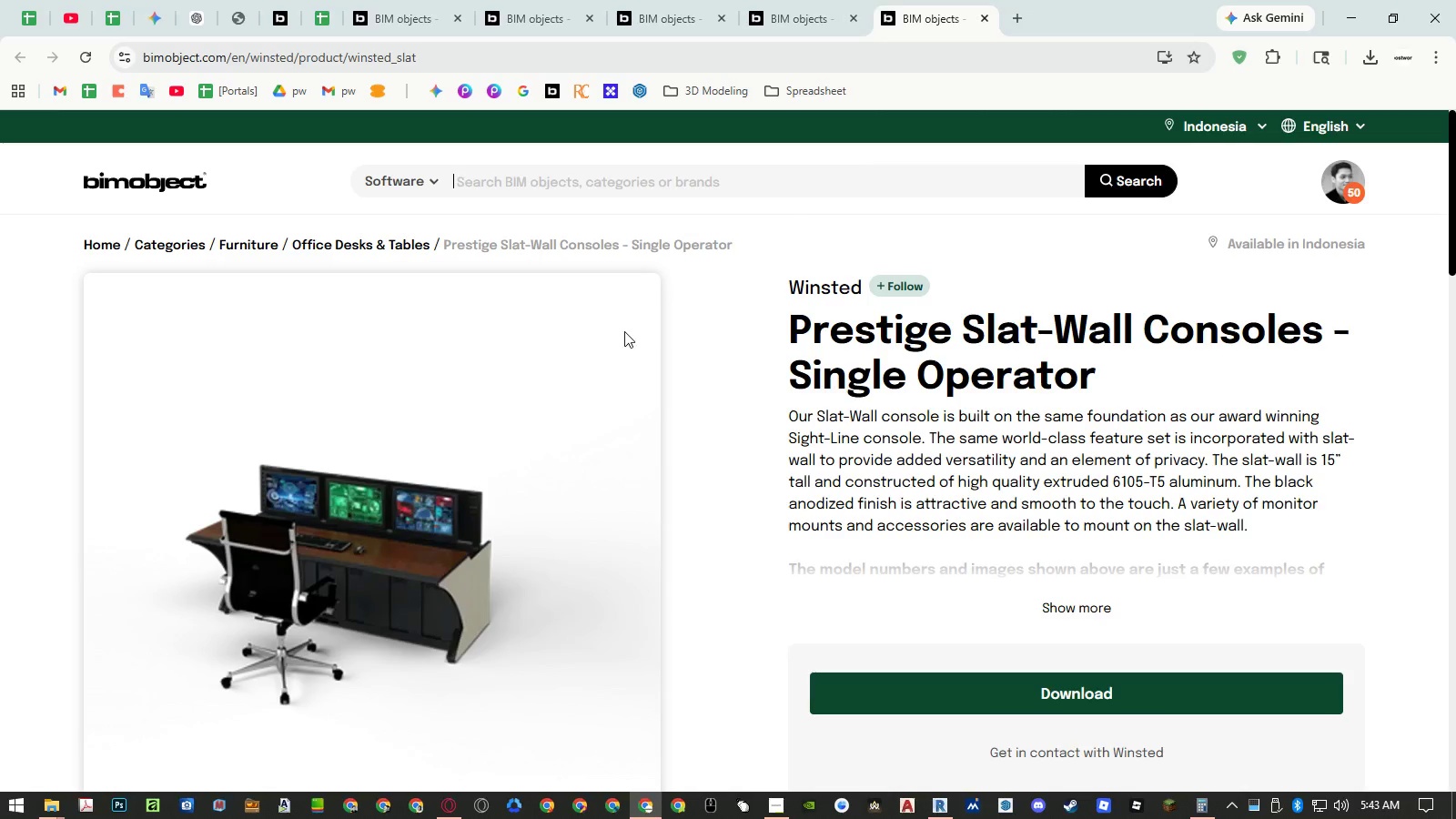 
scroll: coordinate [525, 444], scroll_direction: down, amount: 2.0
 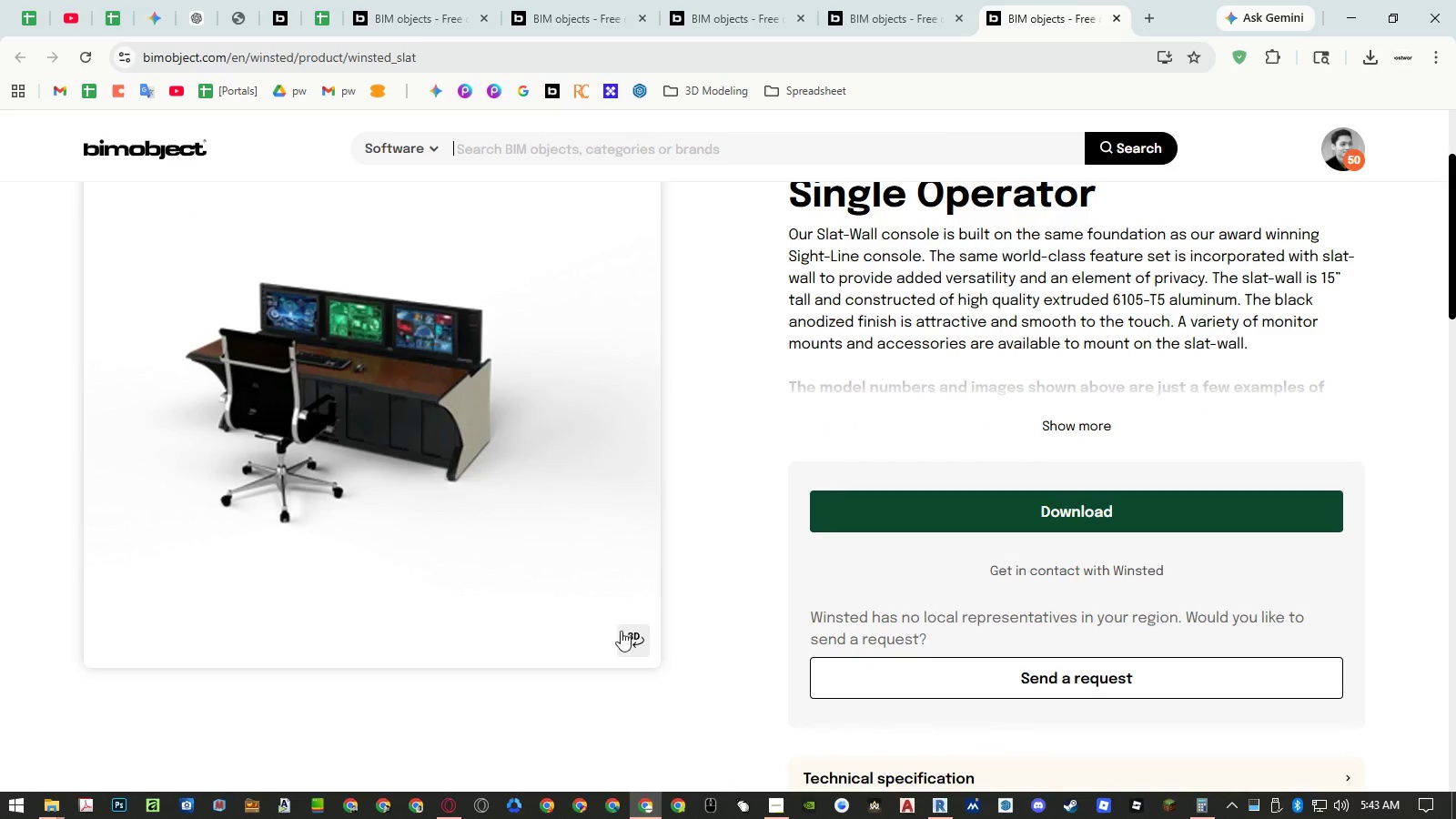 
left_click([631, 633])
 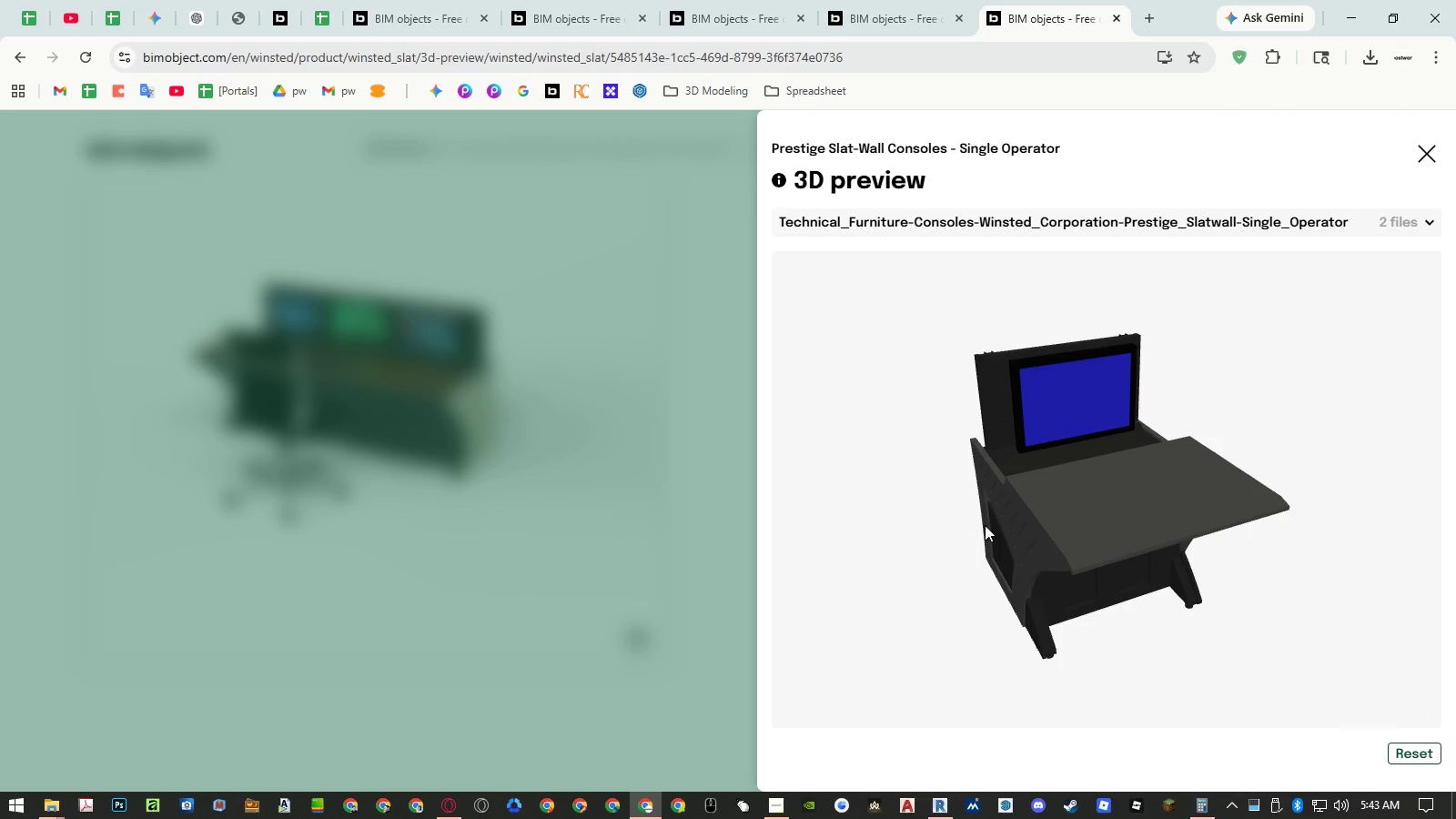 
wait(6.06)
 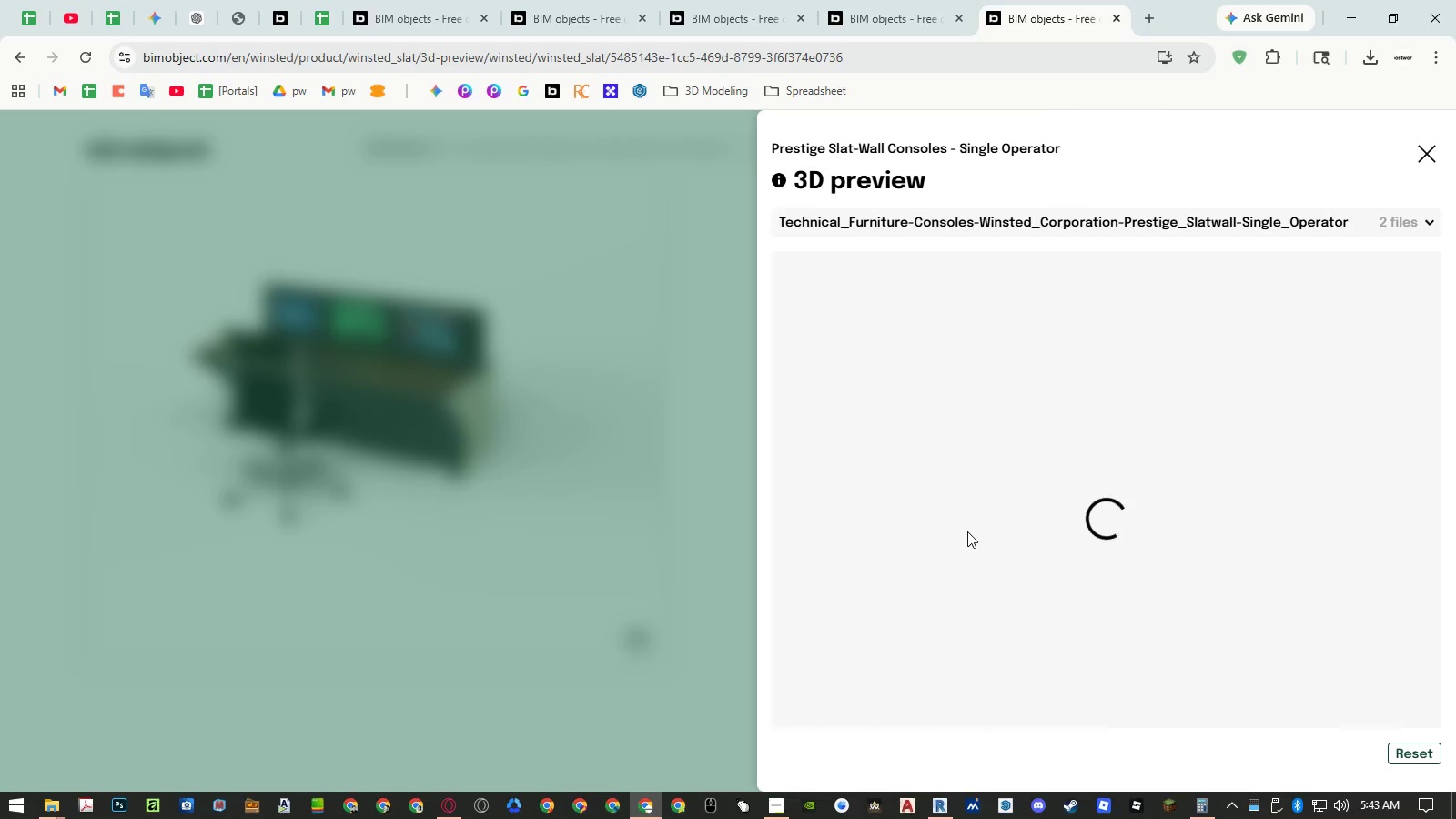 
left_click([1270, 215])
 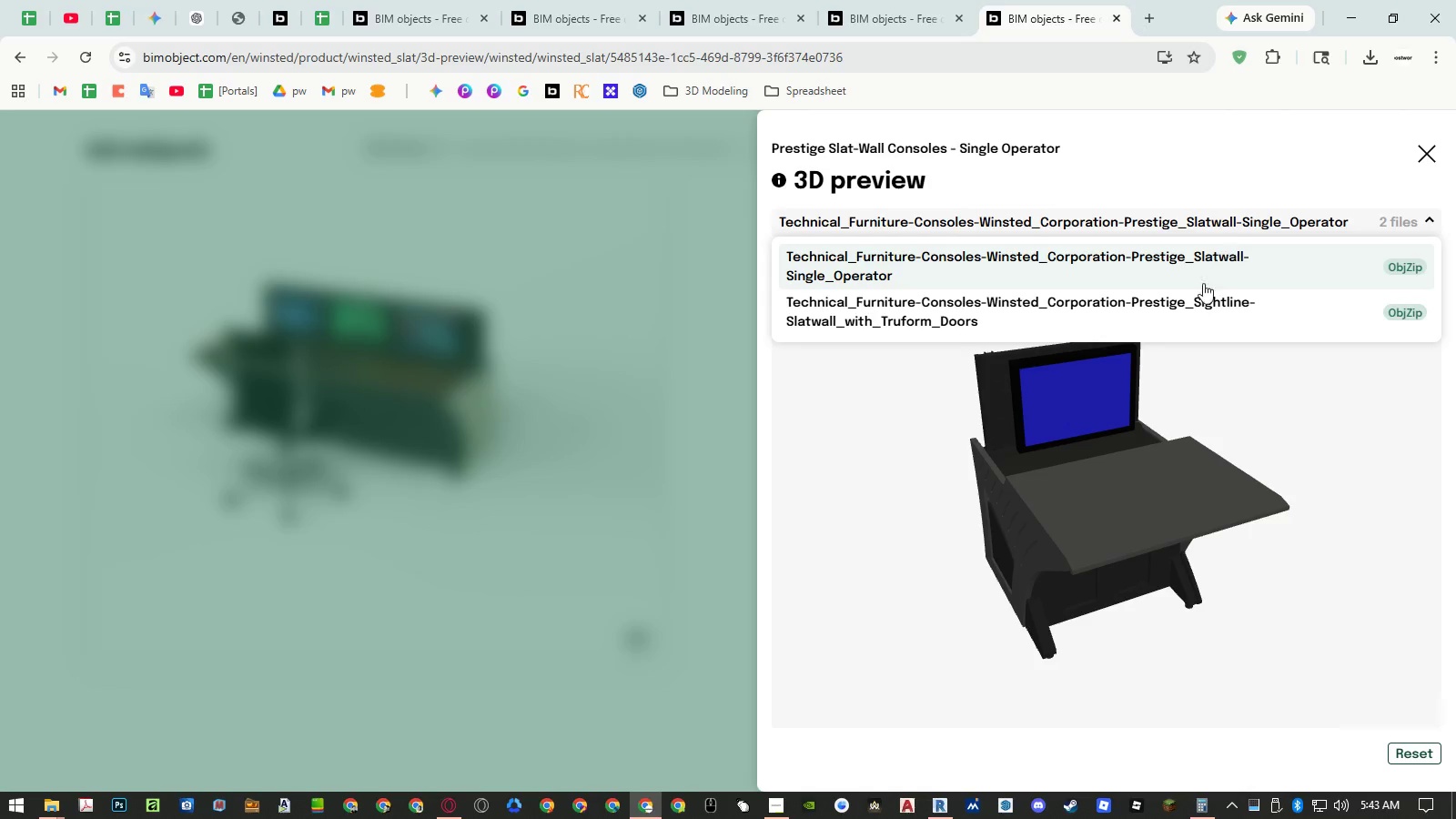 
left_click([1197, 303])
 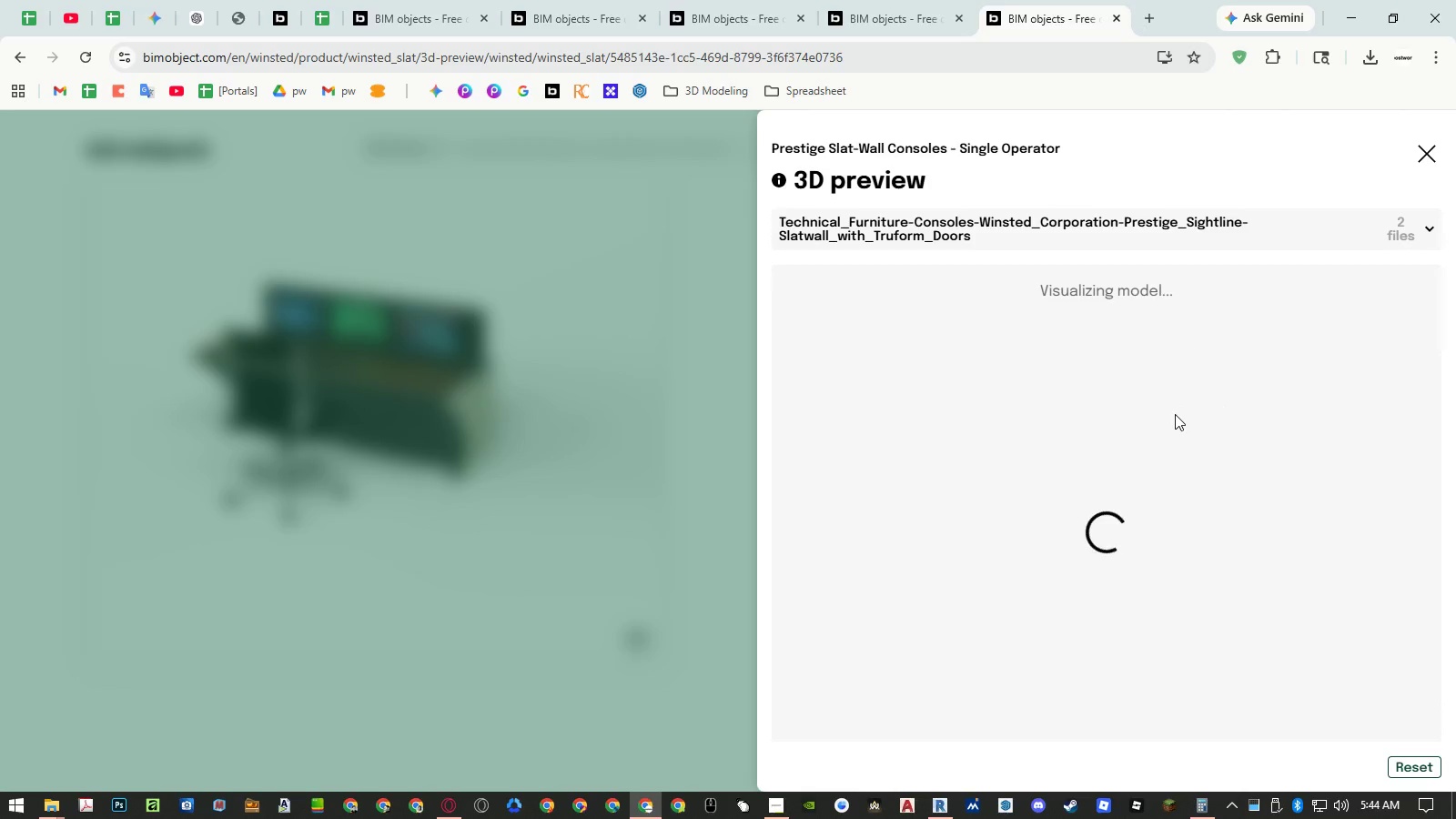 
wait(5.77)
 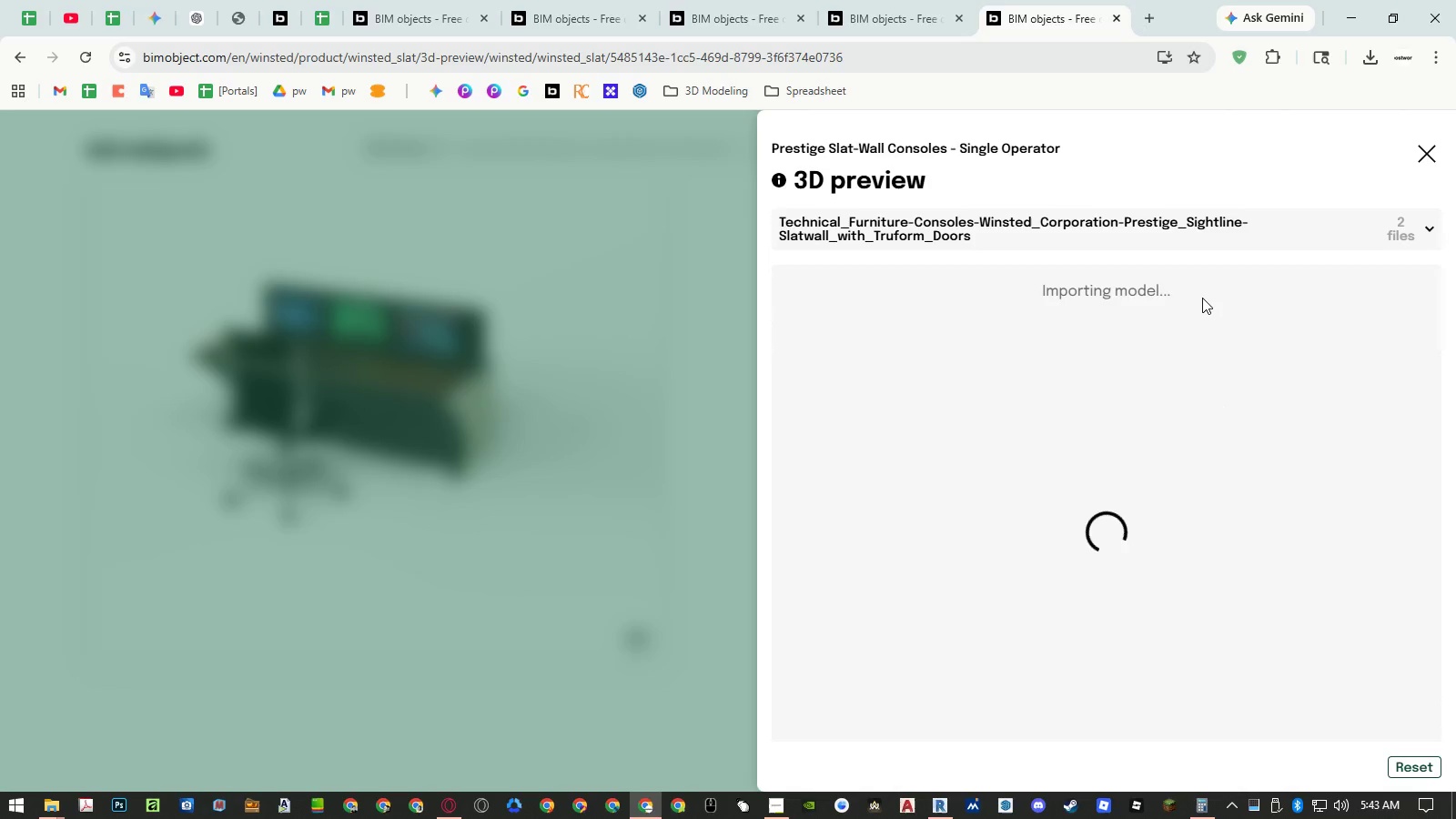 
left_click_drag(start_coordinate=[1215, 474], to_coordinate=[1109, 478])
 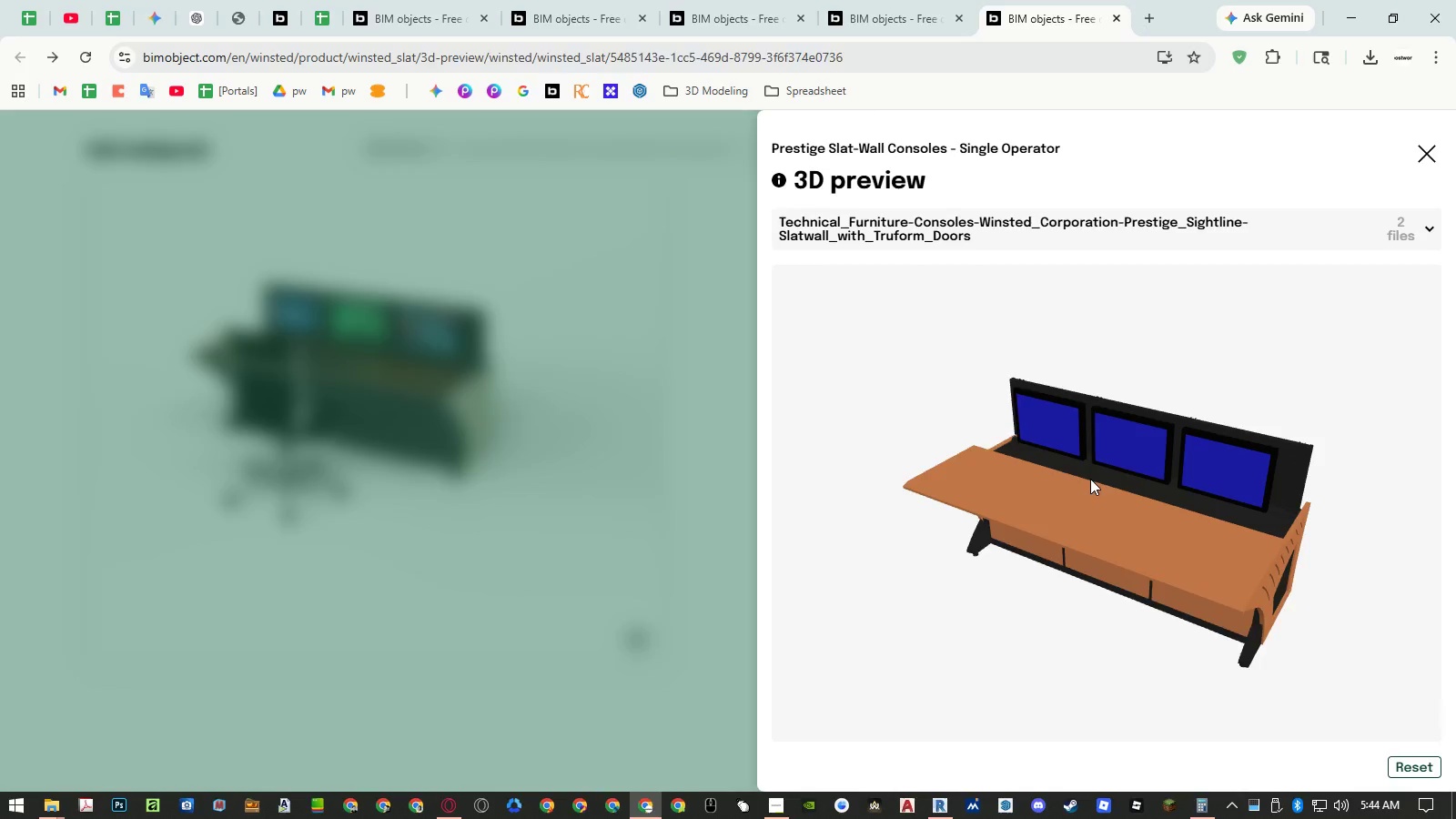 
key(Escape)
 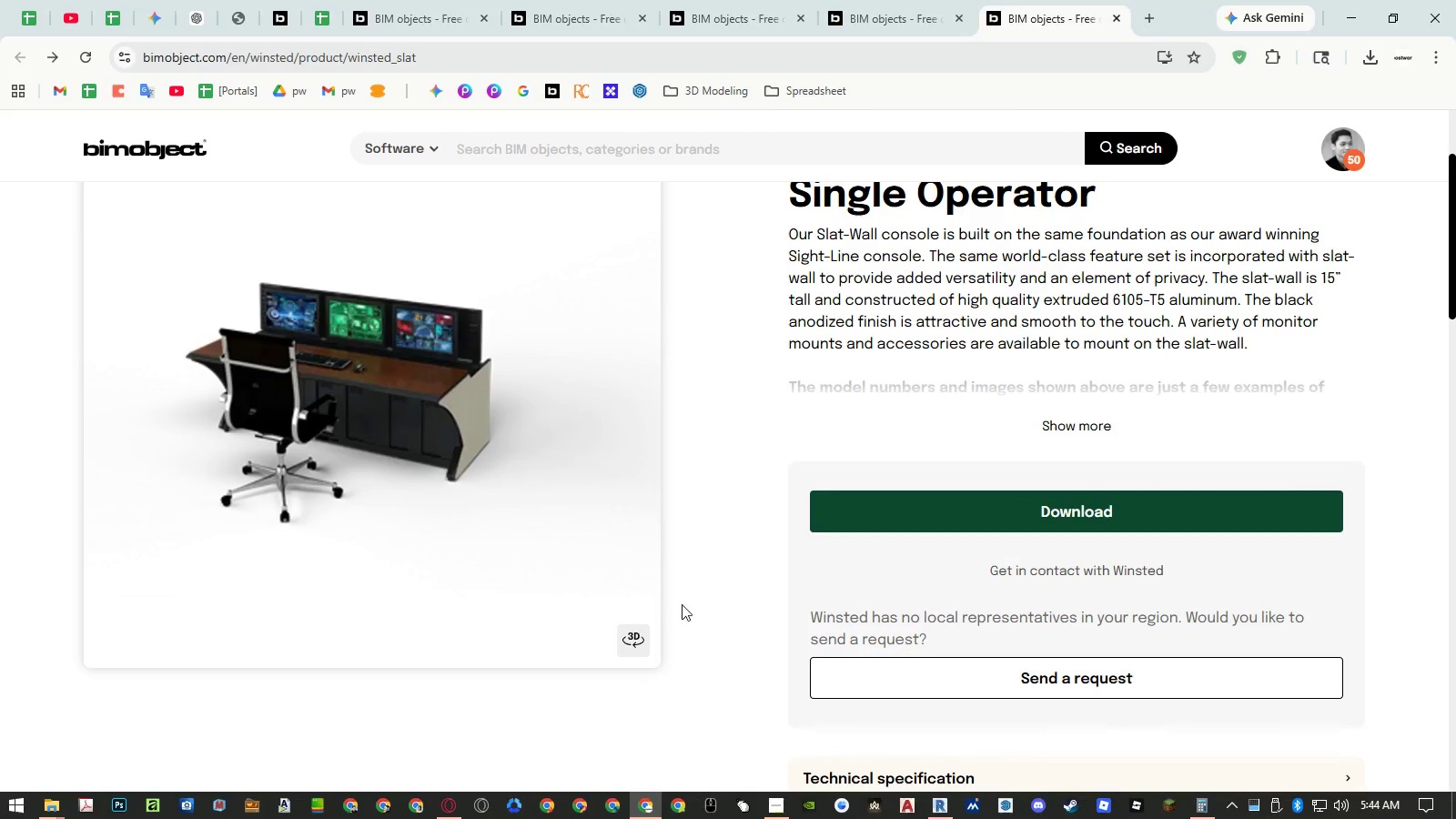 
left_click([636, 641])
 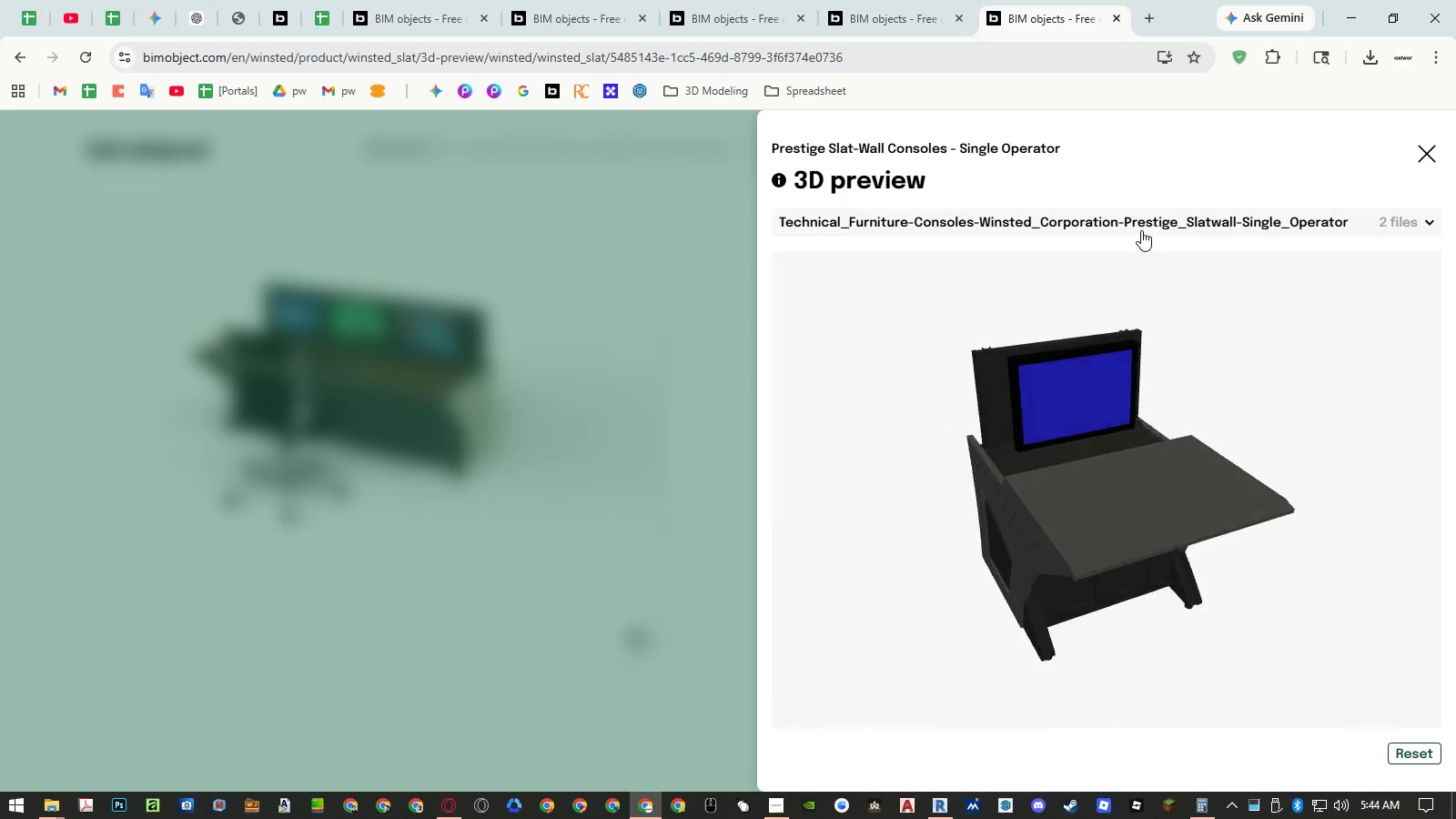 
left_click_drag(start_coordinate=[1126, 391], to_coordinate=[1023, 390])
 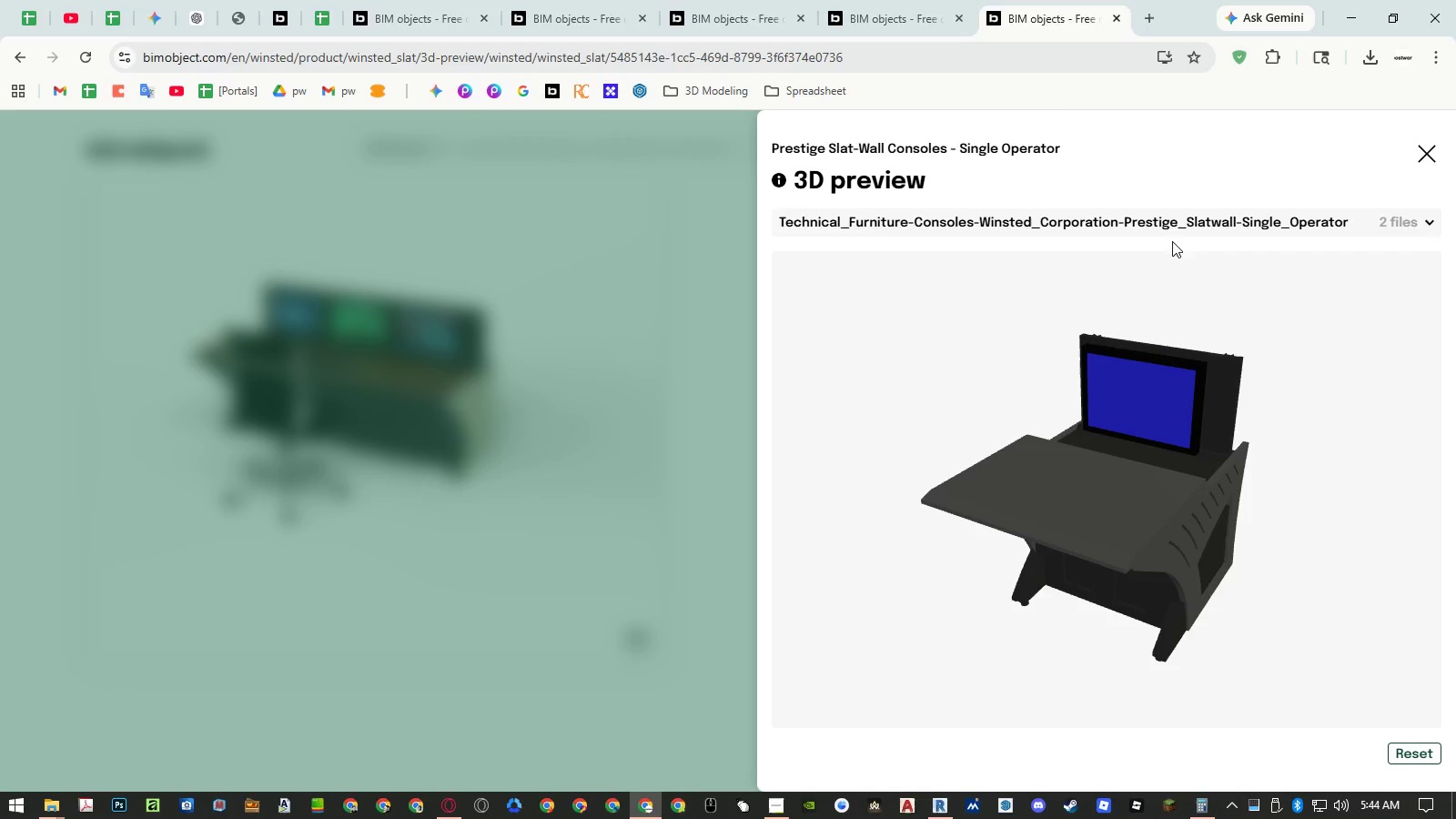 
left_click([1173, 230])
 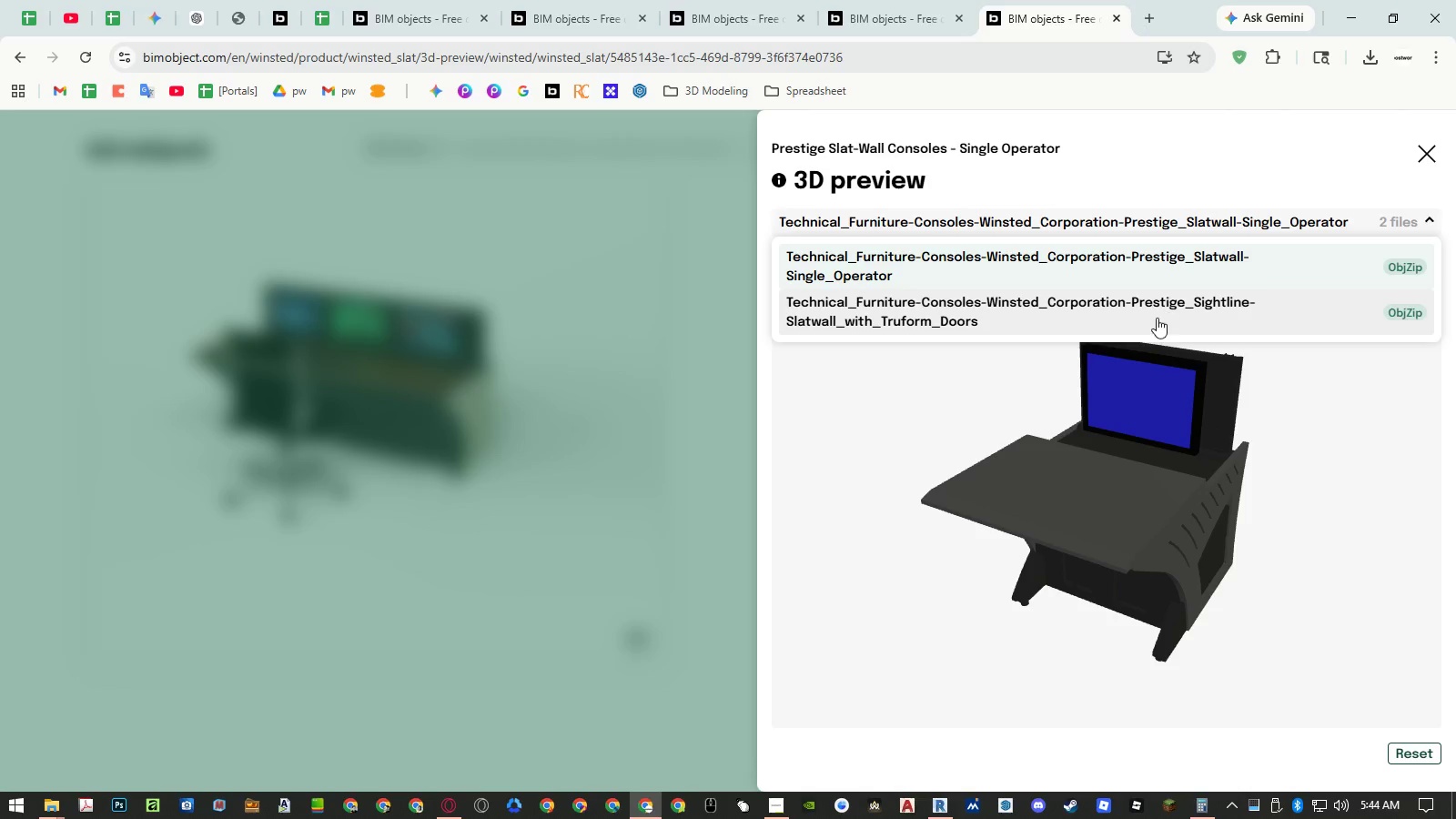 
left_click([1157, 316])
 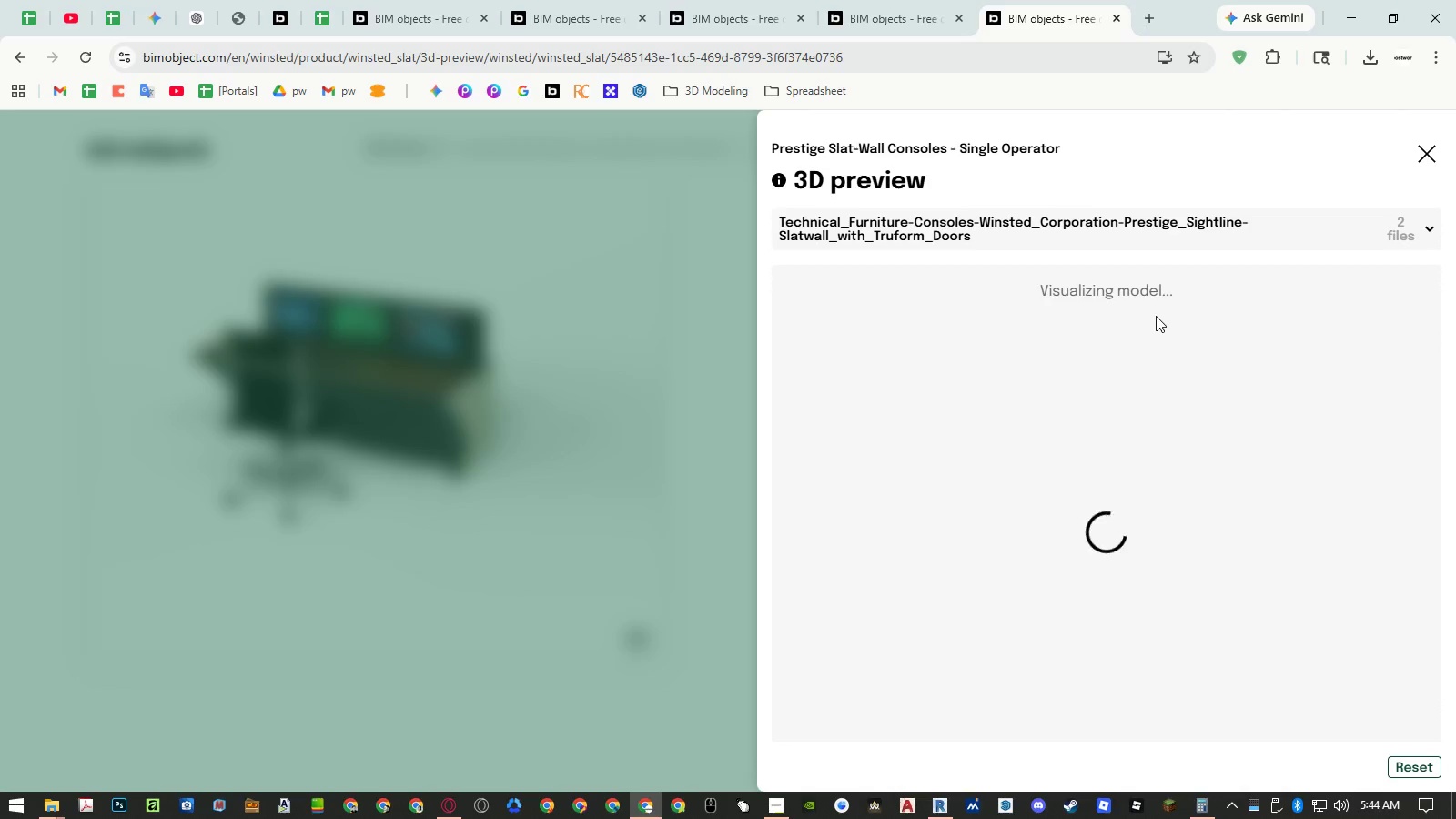 
left_click_drag(start_coordinate=[1269, 465], to_coordinate=[1130, 448])
 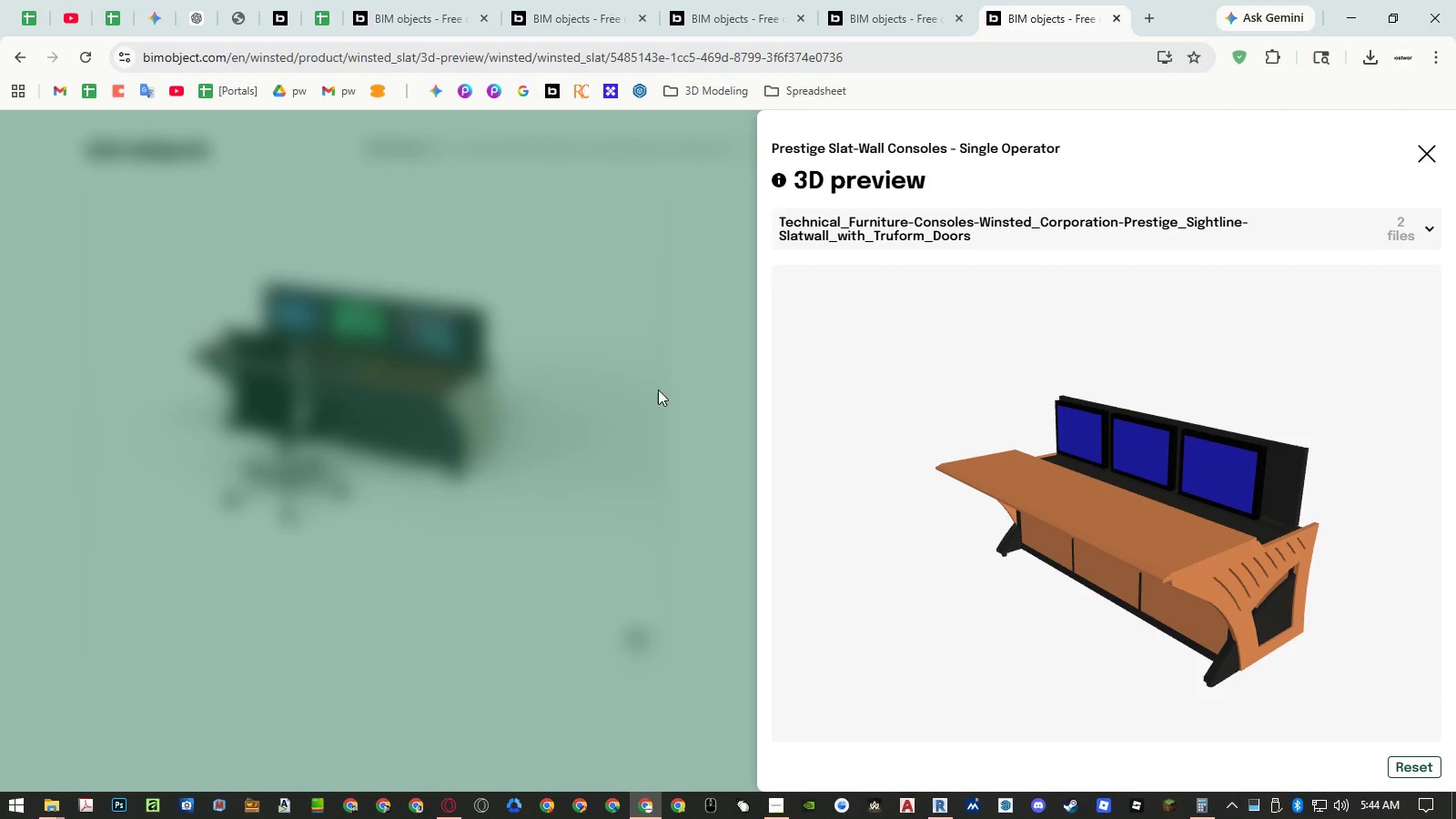 
left_click([642, 385])
 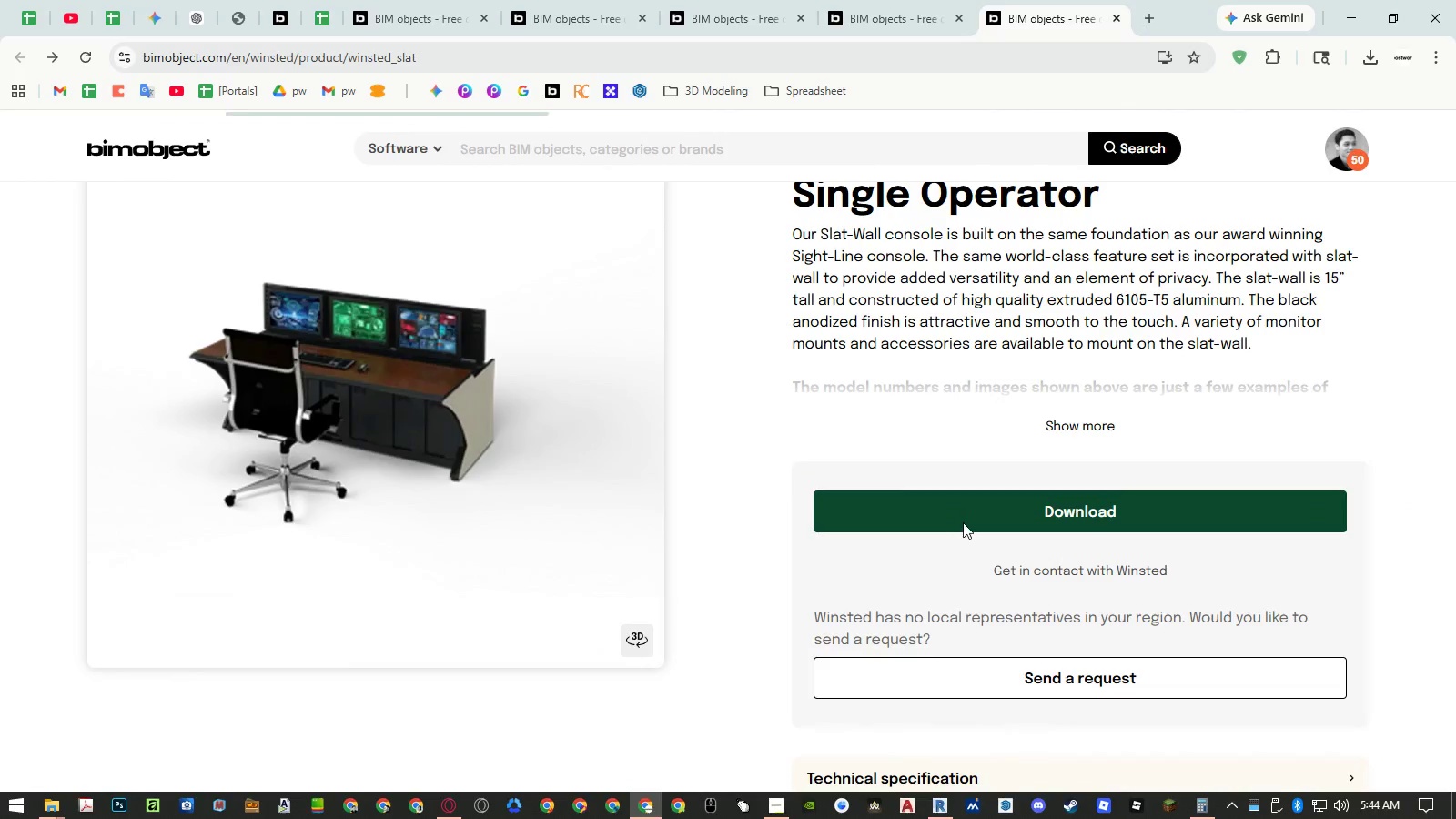 
left_click([965, 516])
 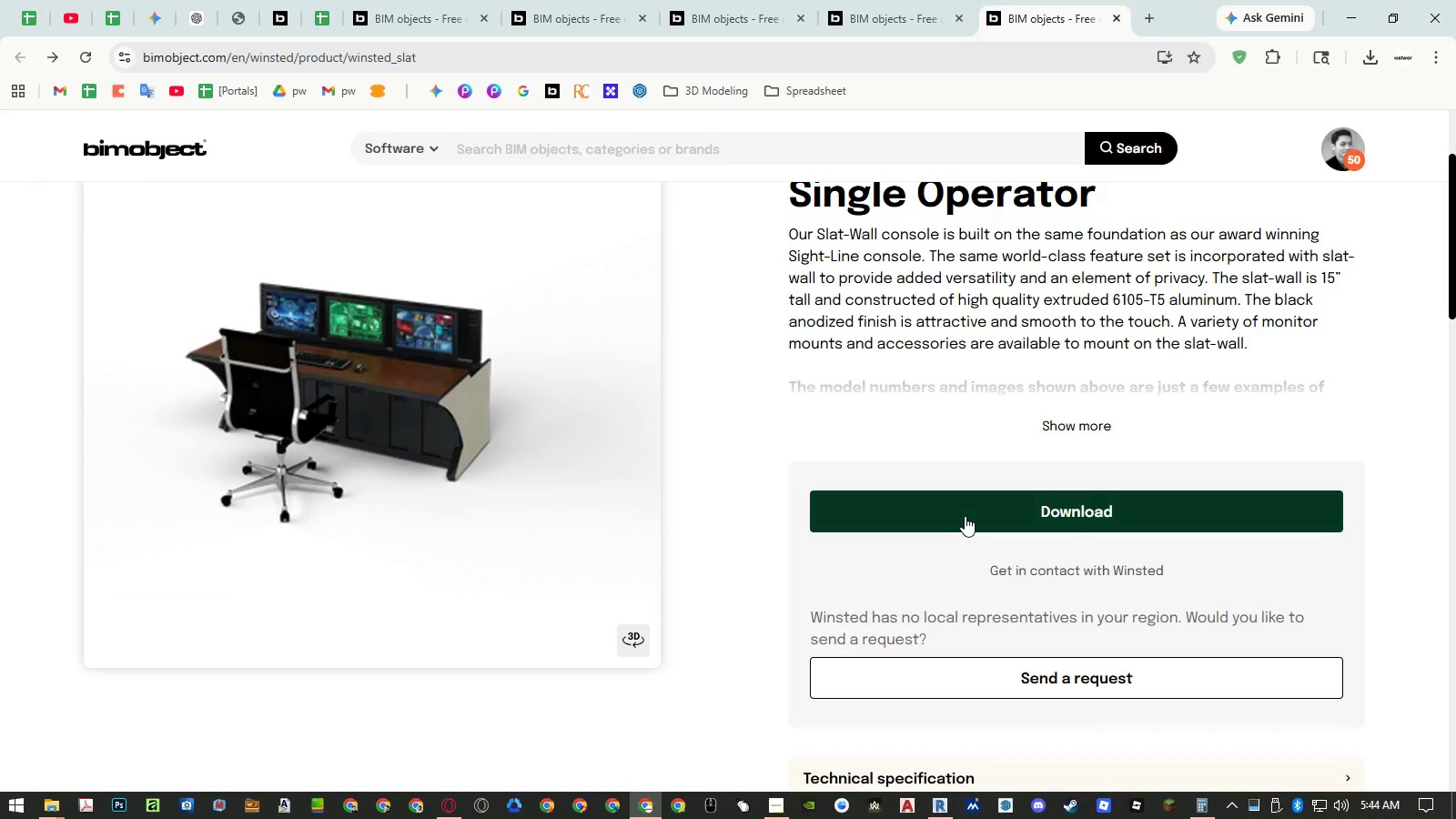 
left_click([965, 516])
 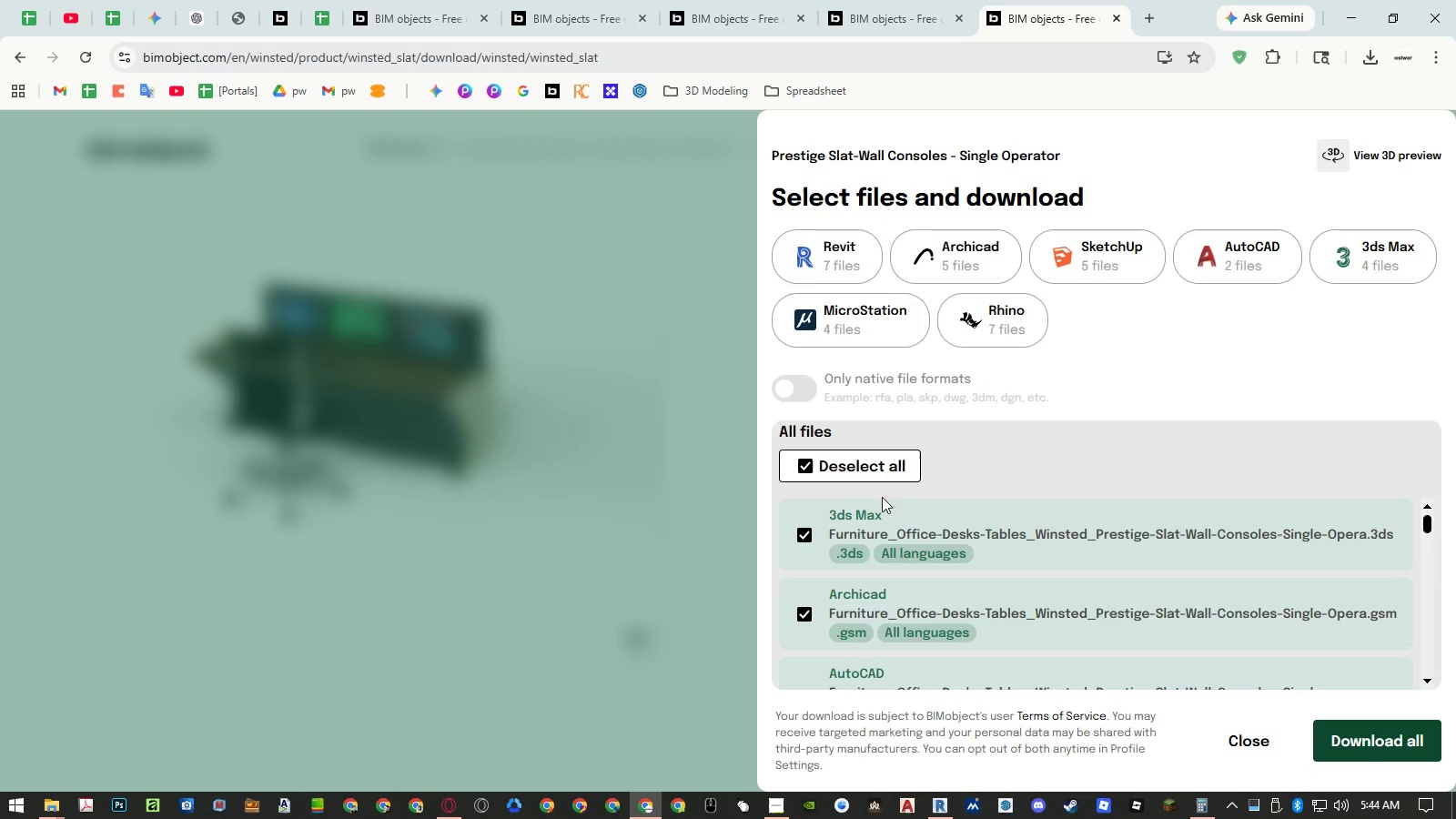 
scroll: coordinate [1236, 649], scroll_direction: down, amount: 19.0
 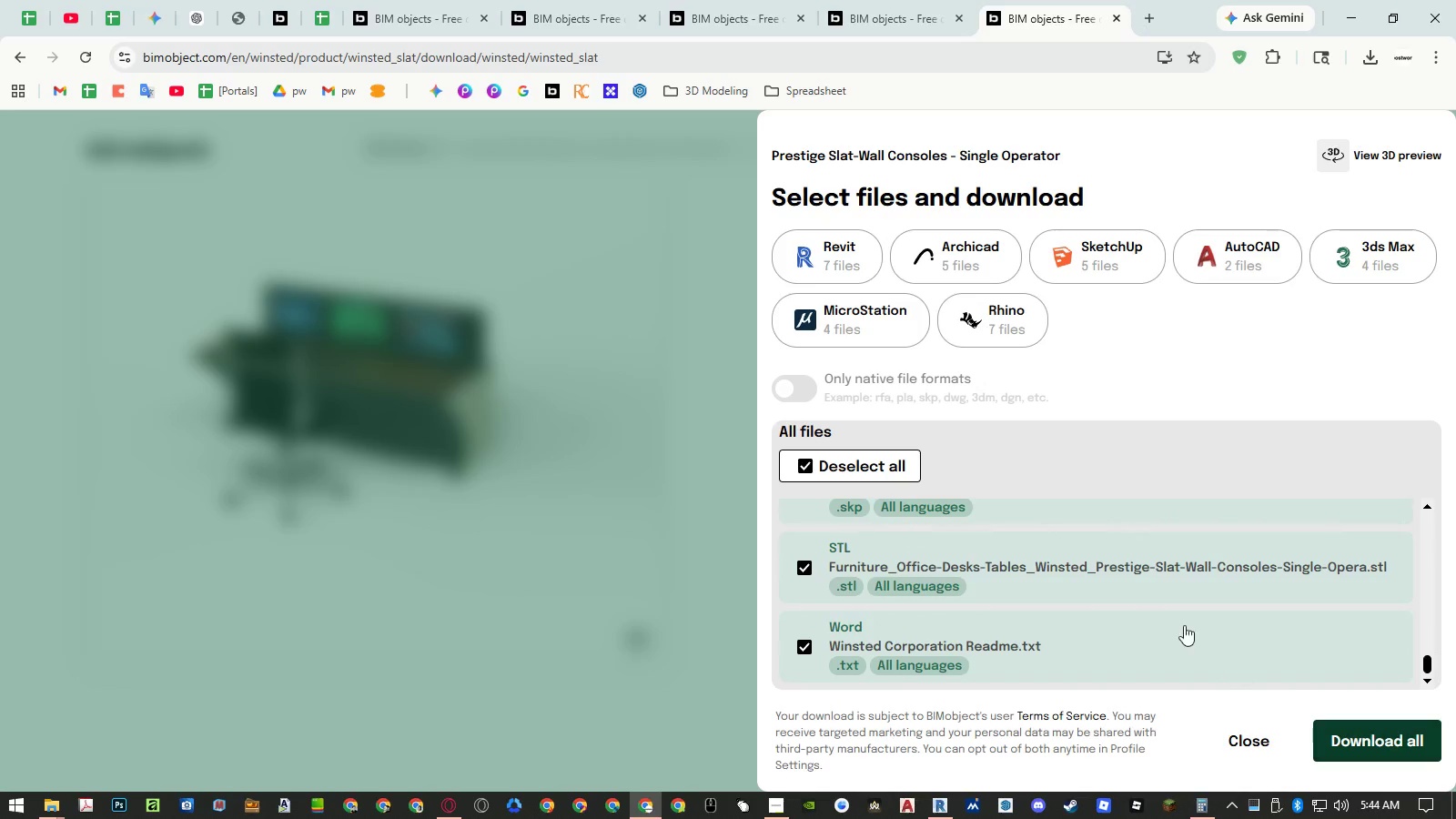 
left_click([837, 253])
 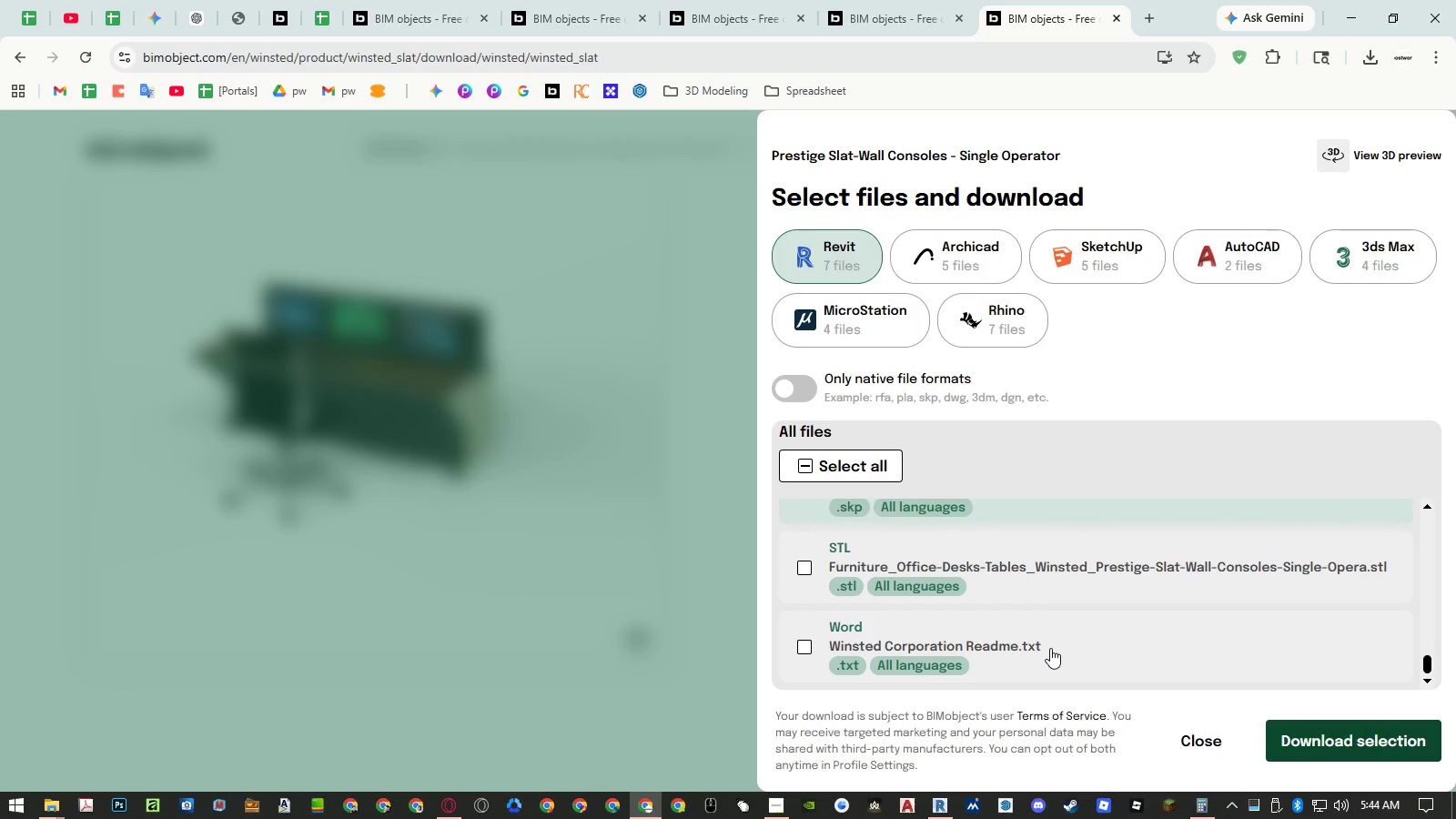 
scroll: coordinate [1049, 646], scroll_direction: up, amount: 2.0
 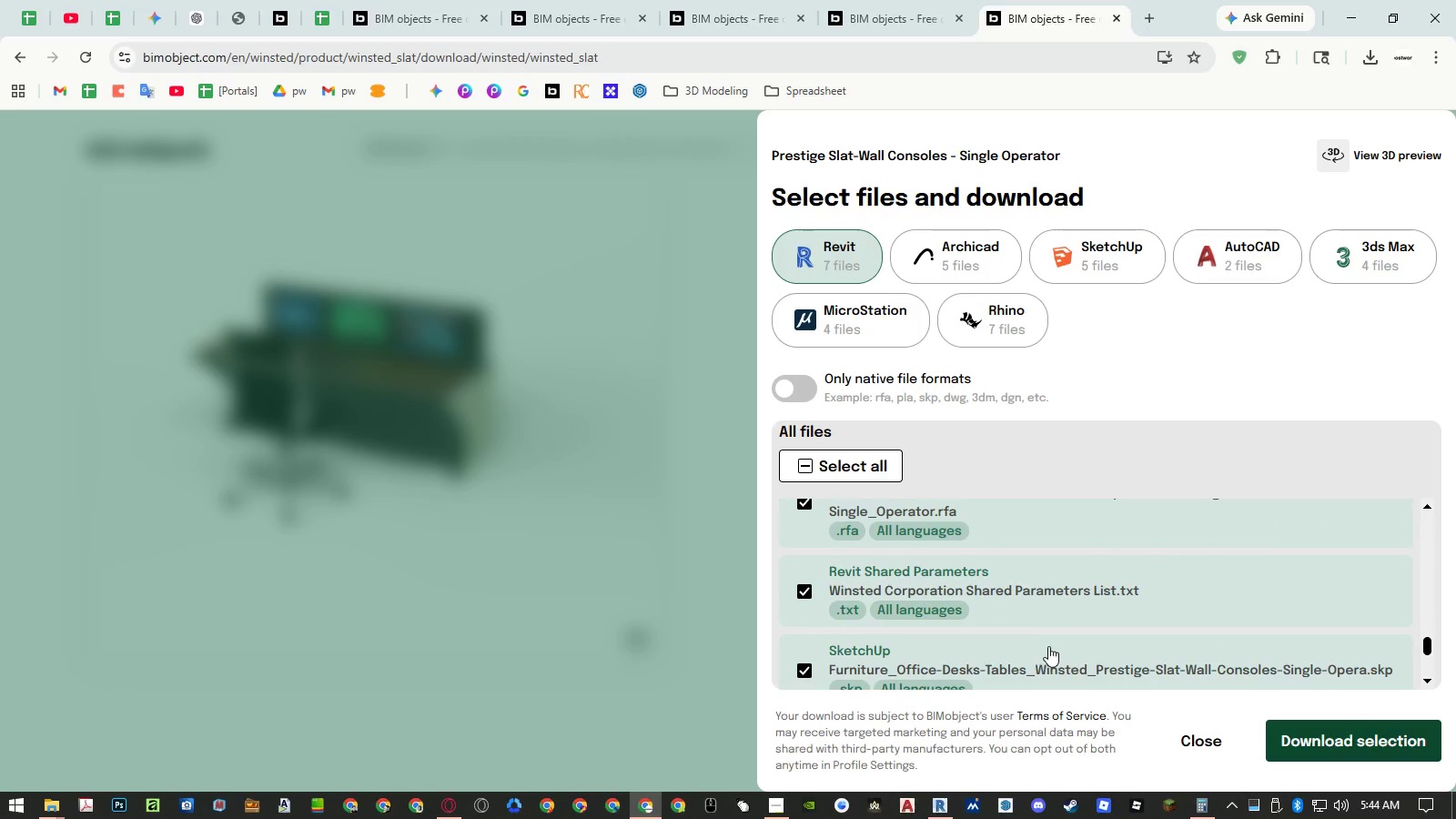 
left_click([1046, 656])
 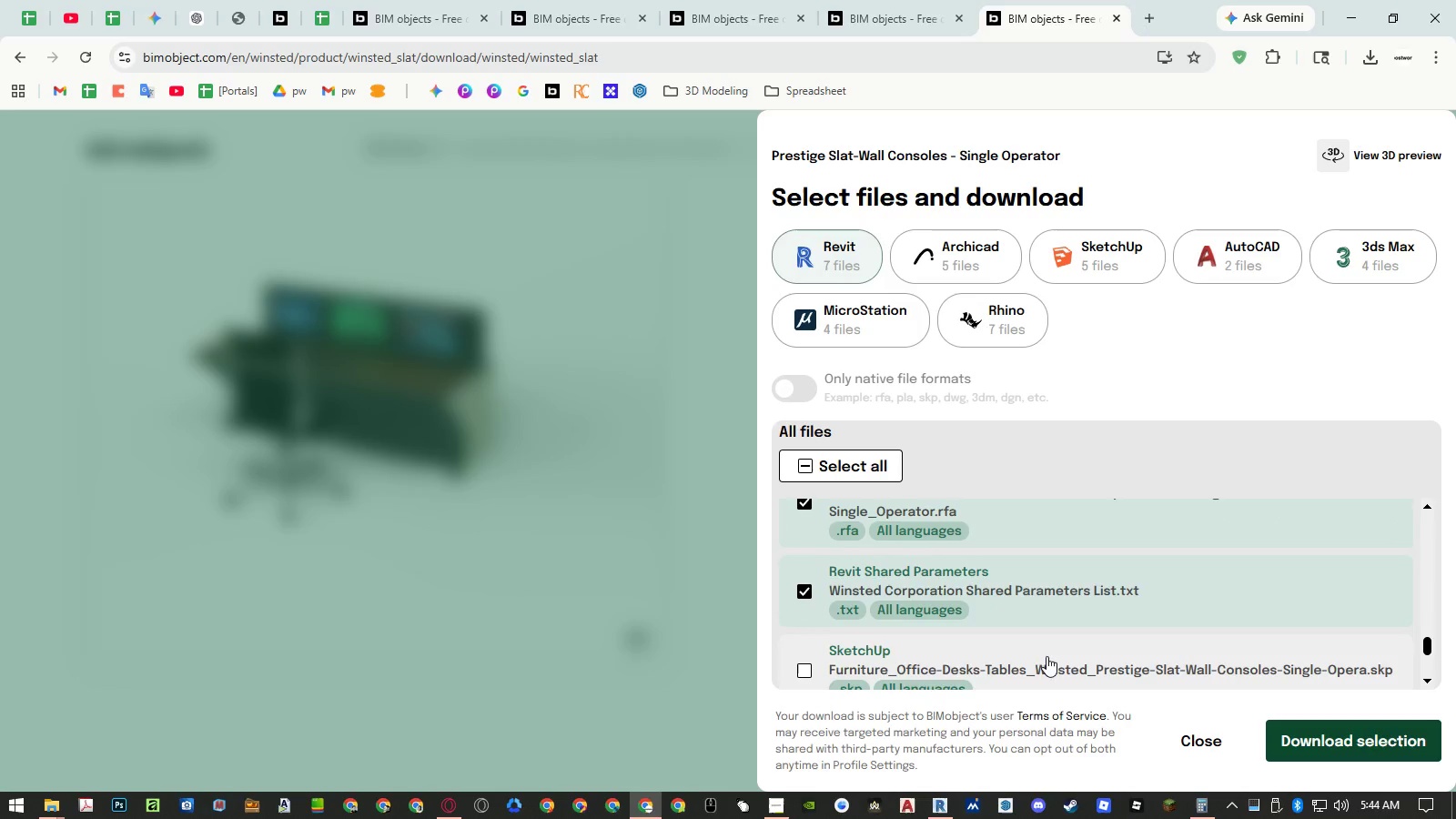 
scroll: coordinate [1036, 596], scroll_direction: up, amount: 7.0
 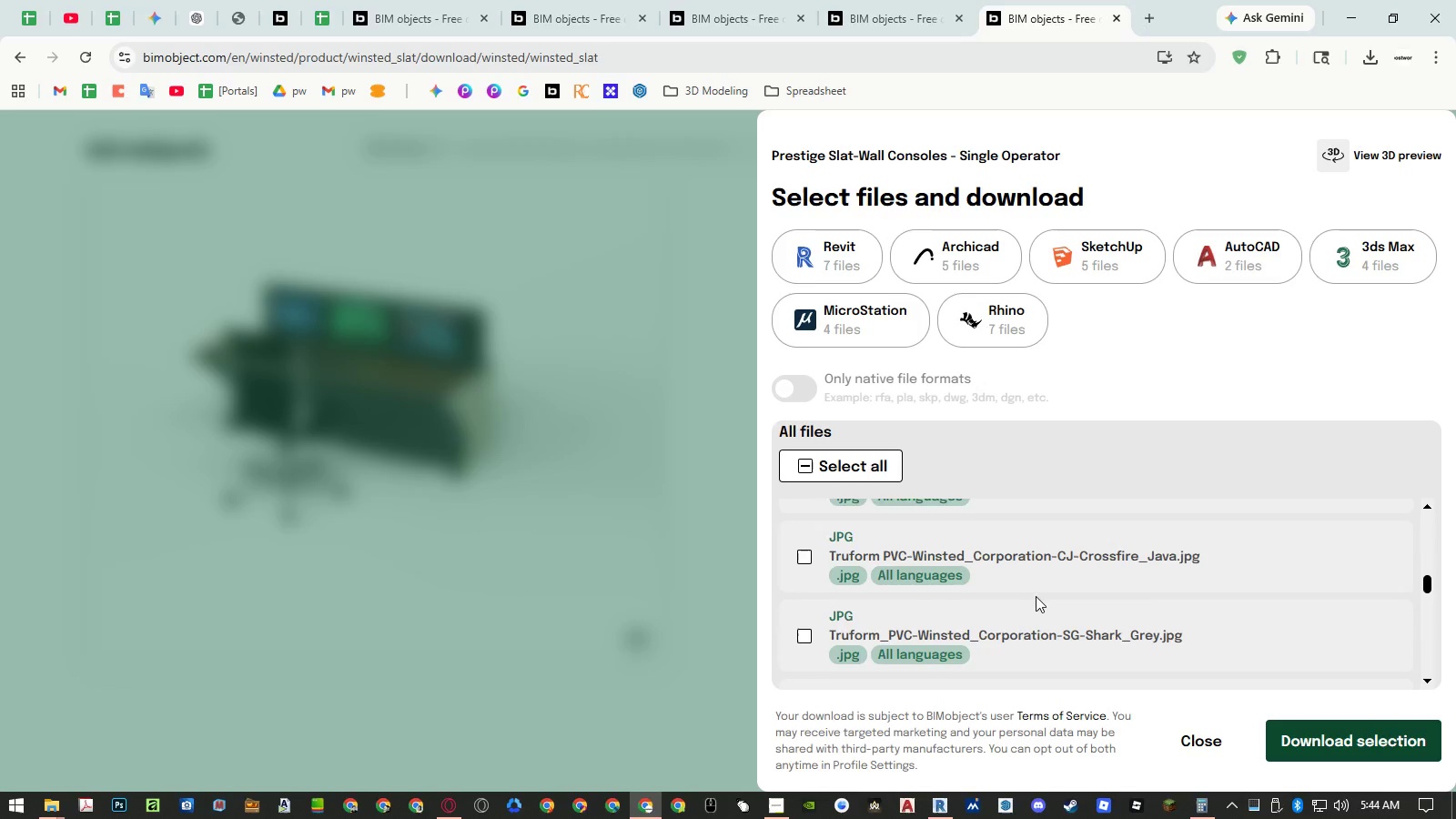 
scroll: coordinate [1036, 596], scroll_direction: down, amount: 1.0
 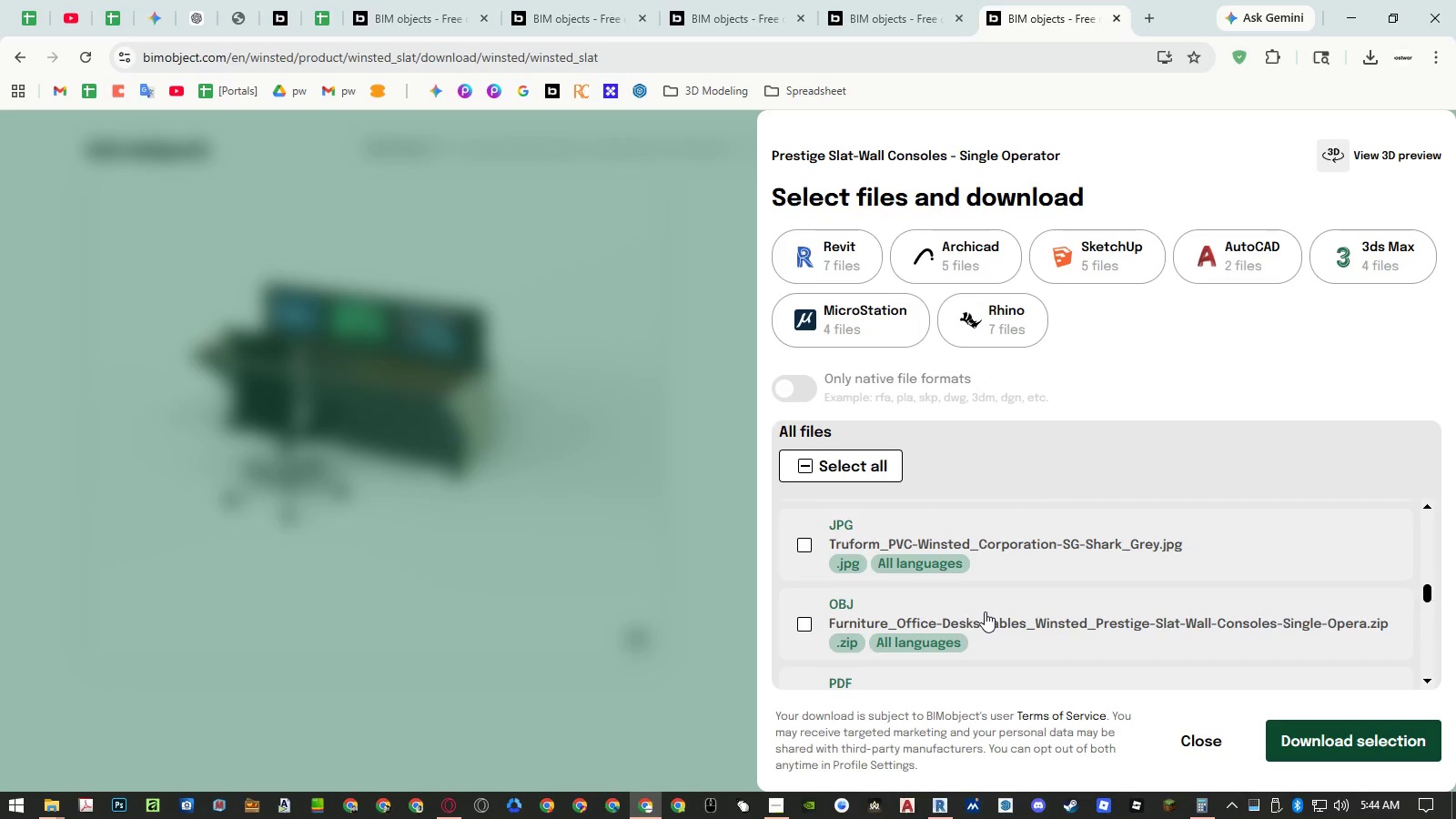 
scroll: coordinate [985, 612], scroll_direction: up, amount: 1.0
 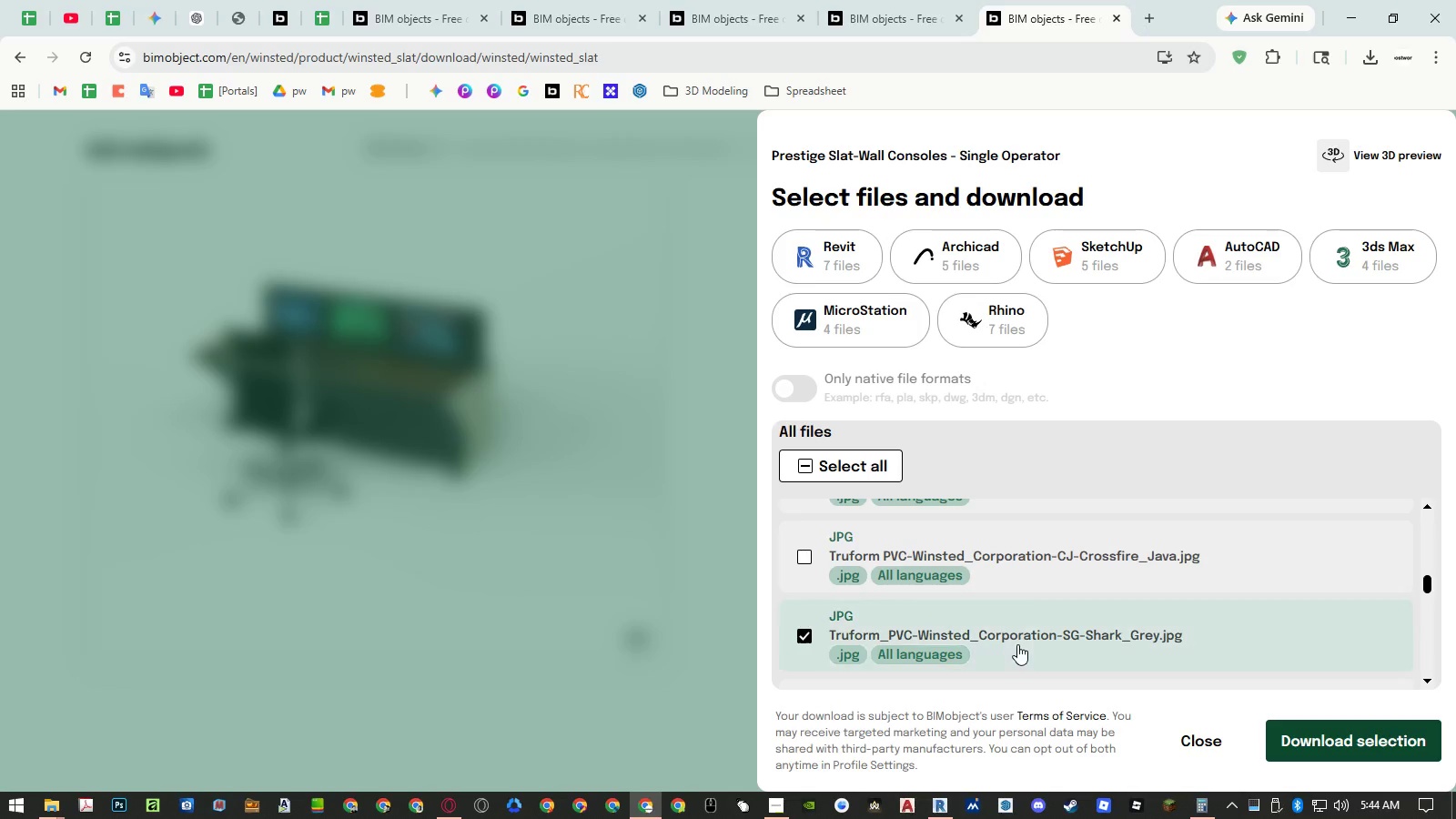 
double_click([1031, 570])
 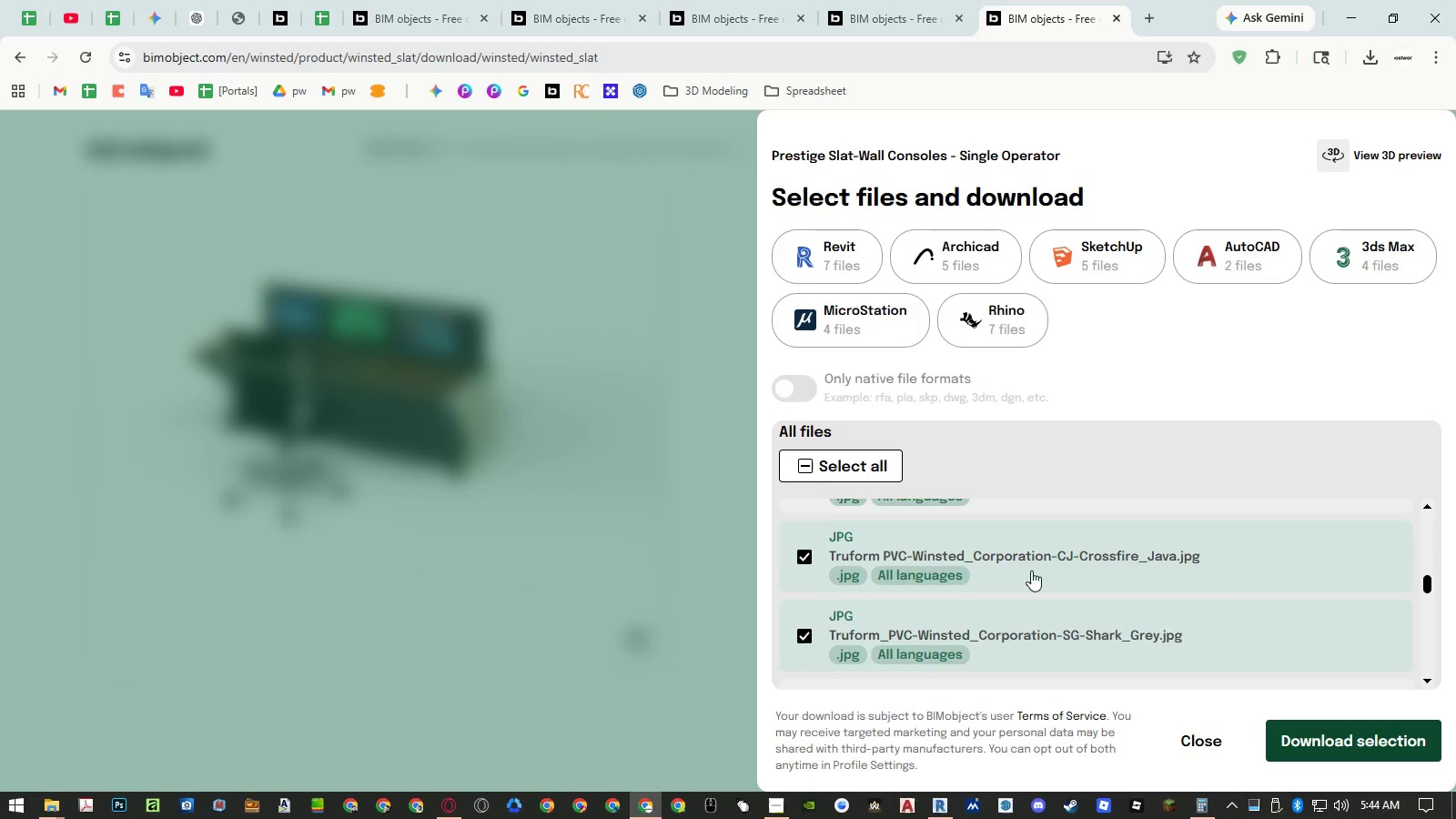 
scroll: coordinate [1031, 571], scroll_direction: up, amount: 1.0
 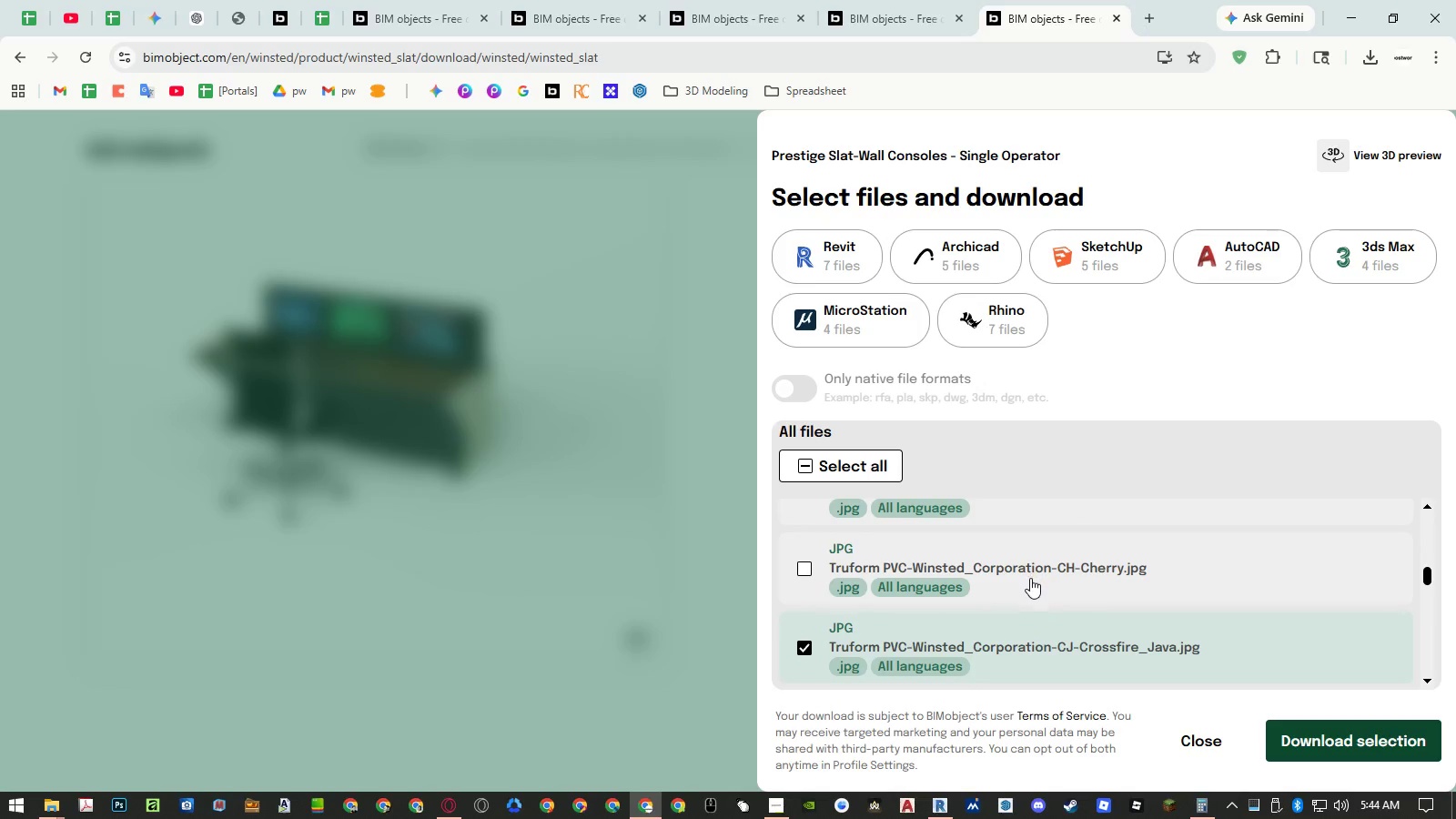 
left_click([1030, 578])
 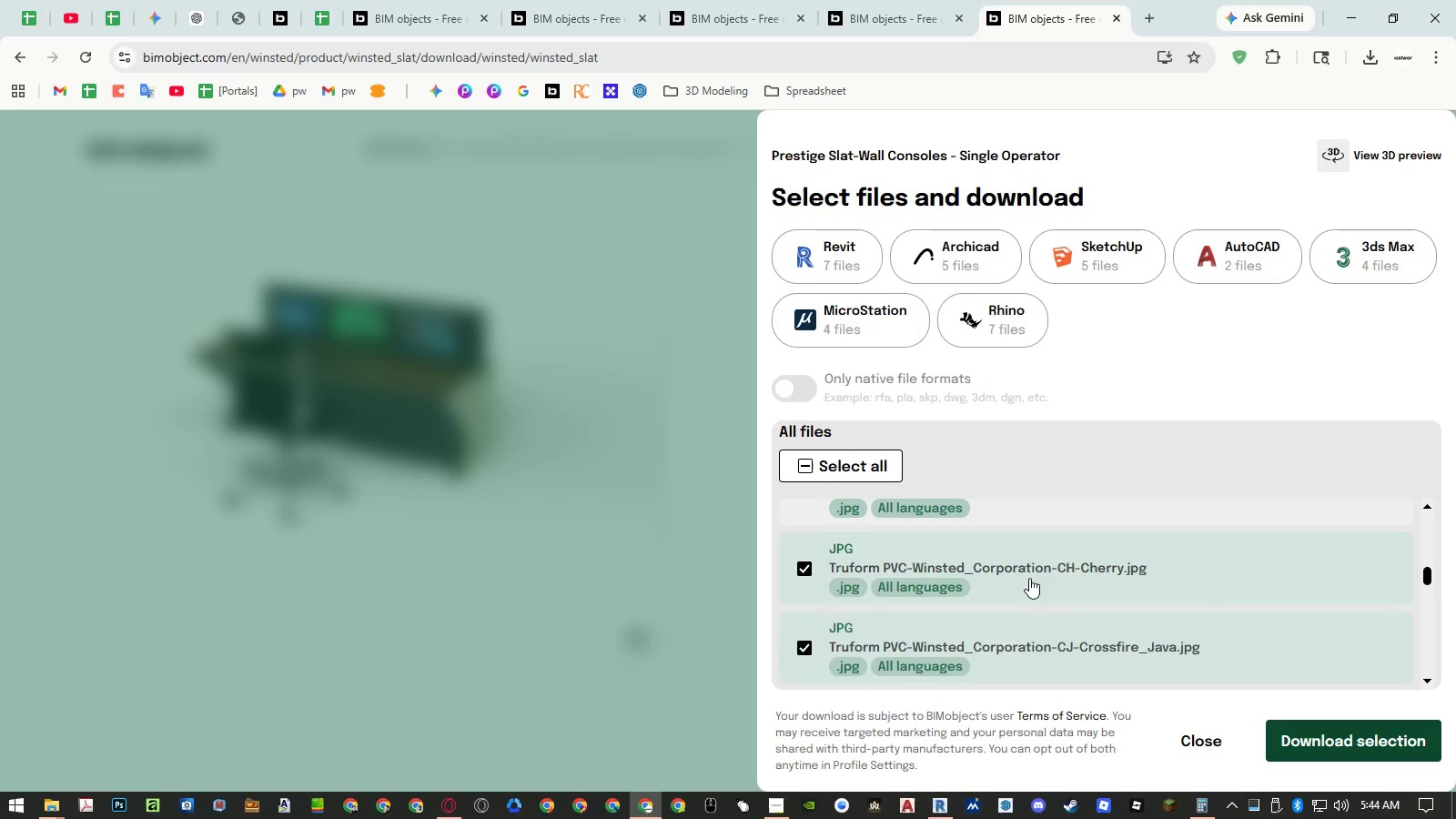 
scroll: coordinate [1029, 578], scroll_direction: up, amount: 2.0
 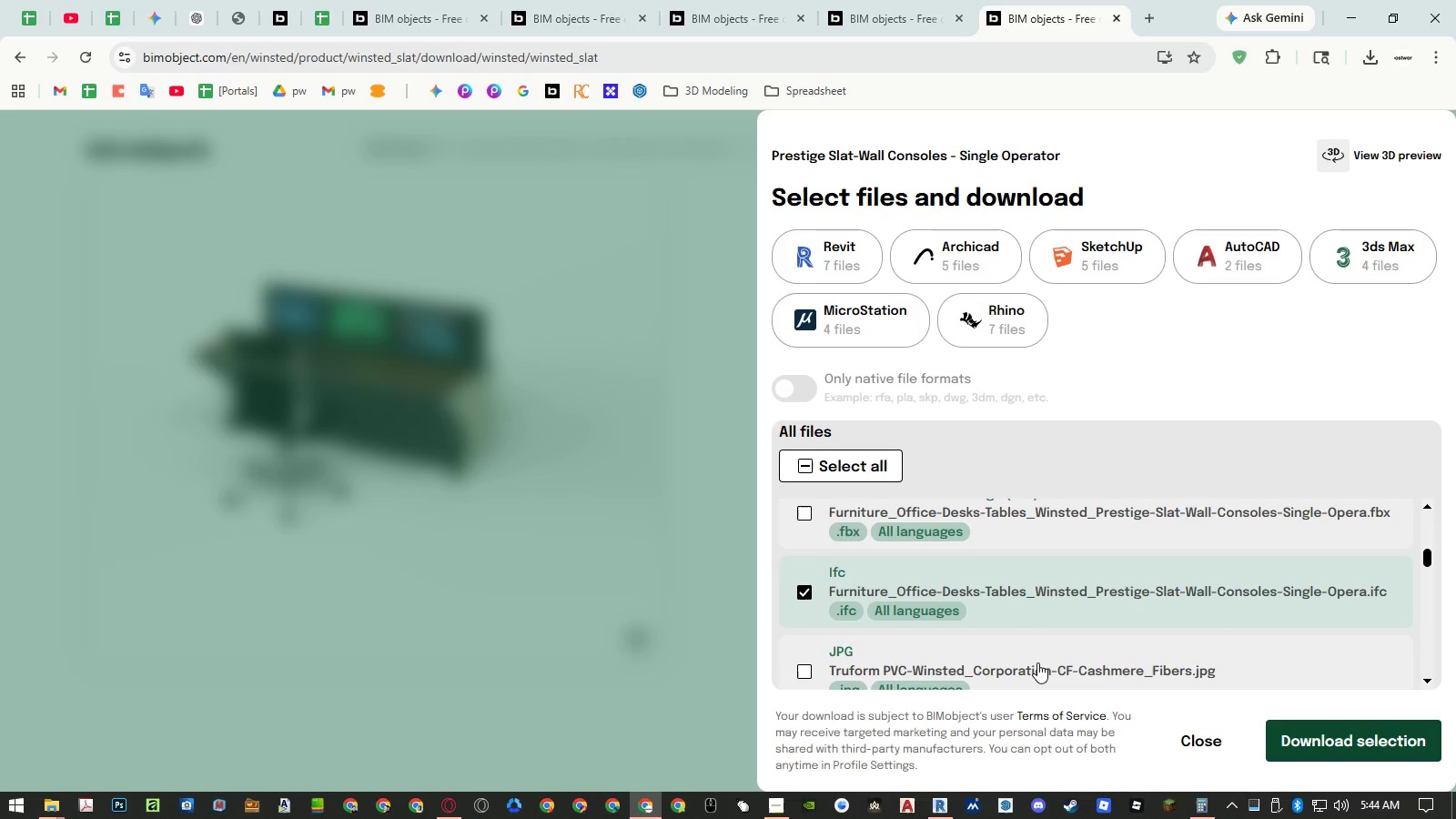 
left_click([1037, 662])
 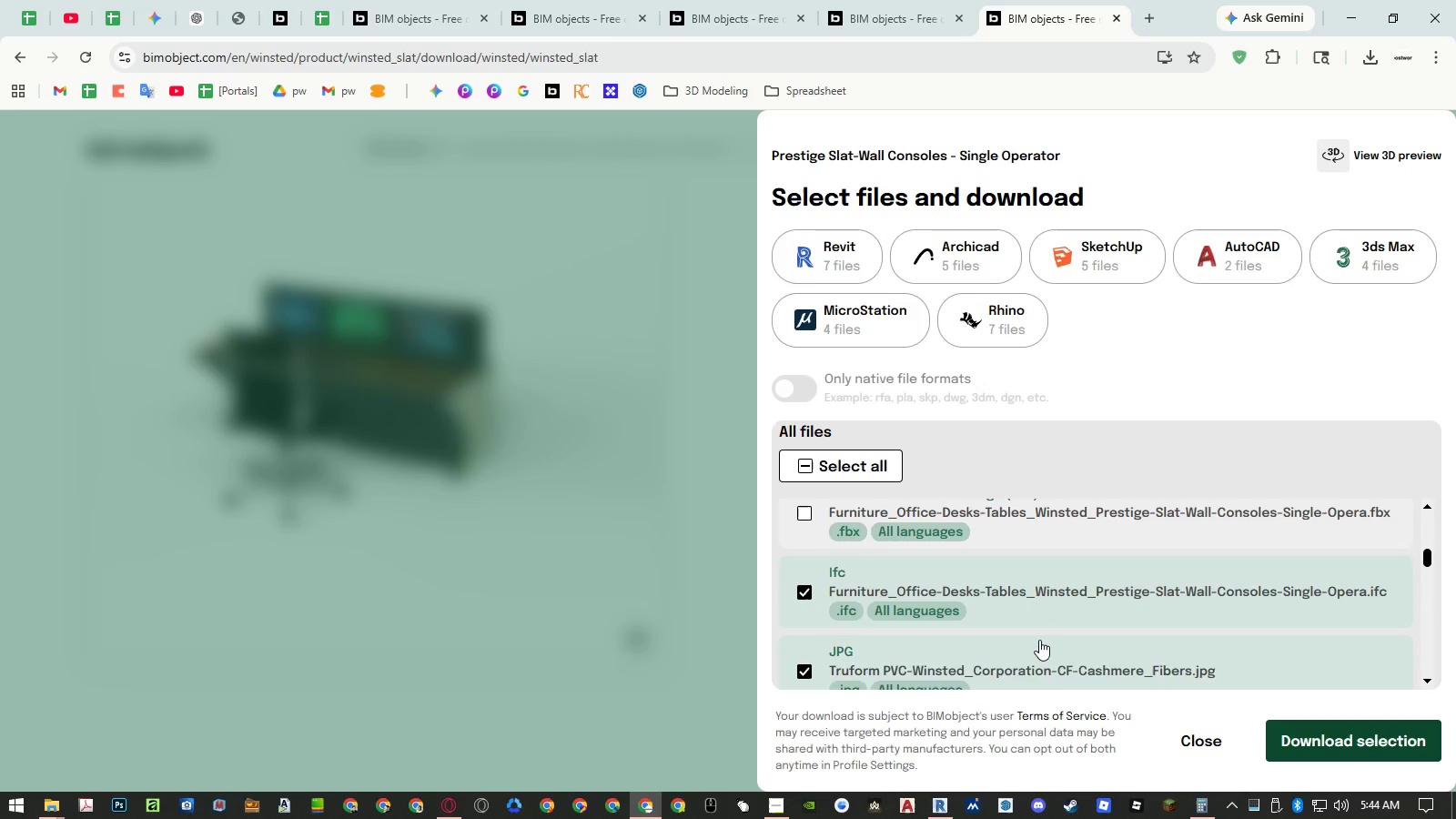 
scroll: coordinate [1039, 637], scroll_direction: up, amount: 2.0
 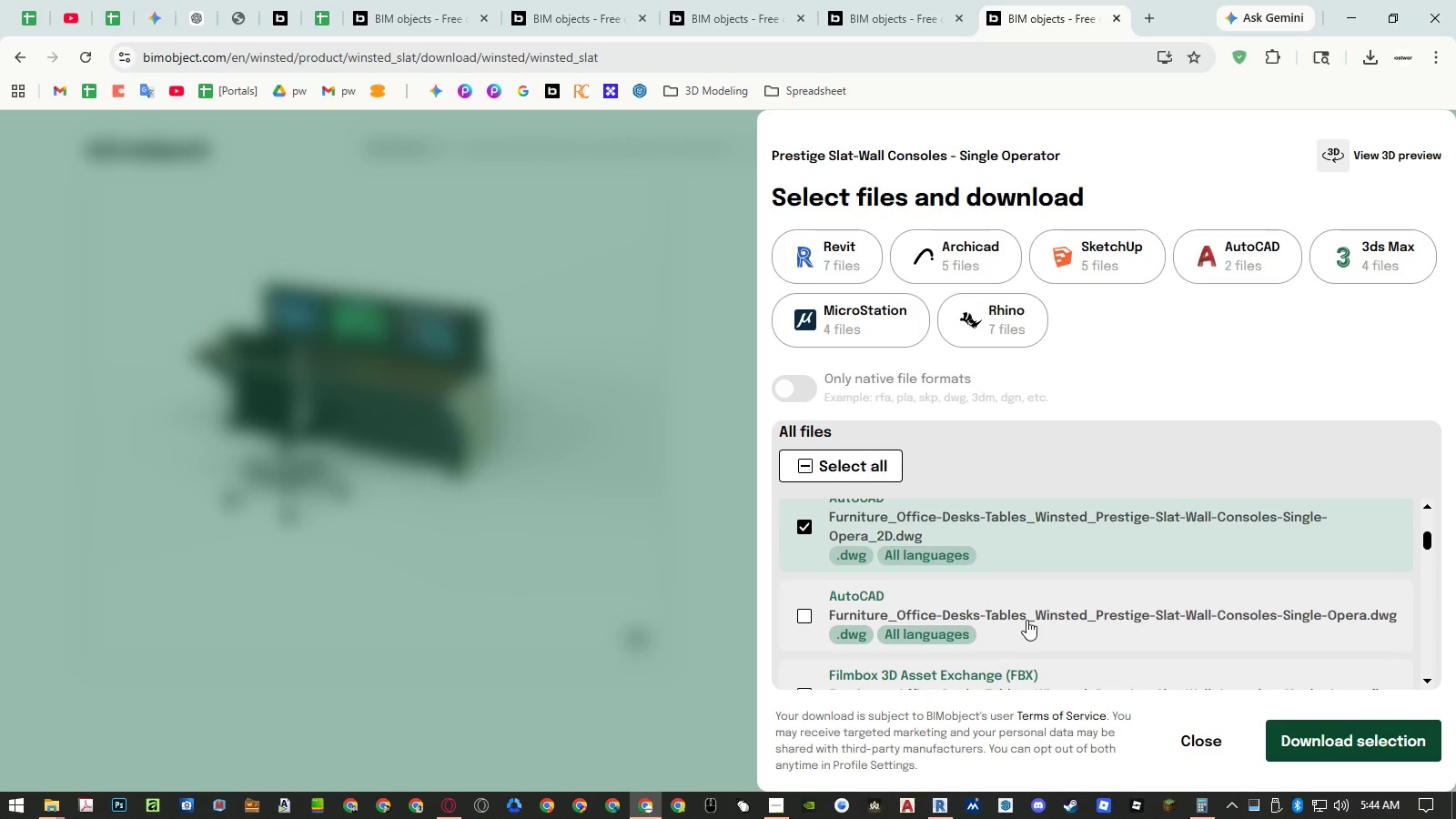 
double_click([1024, 550])
 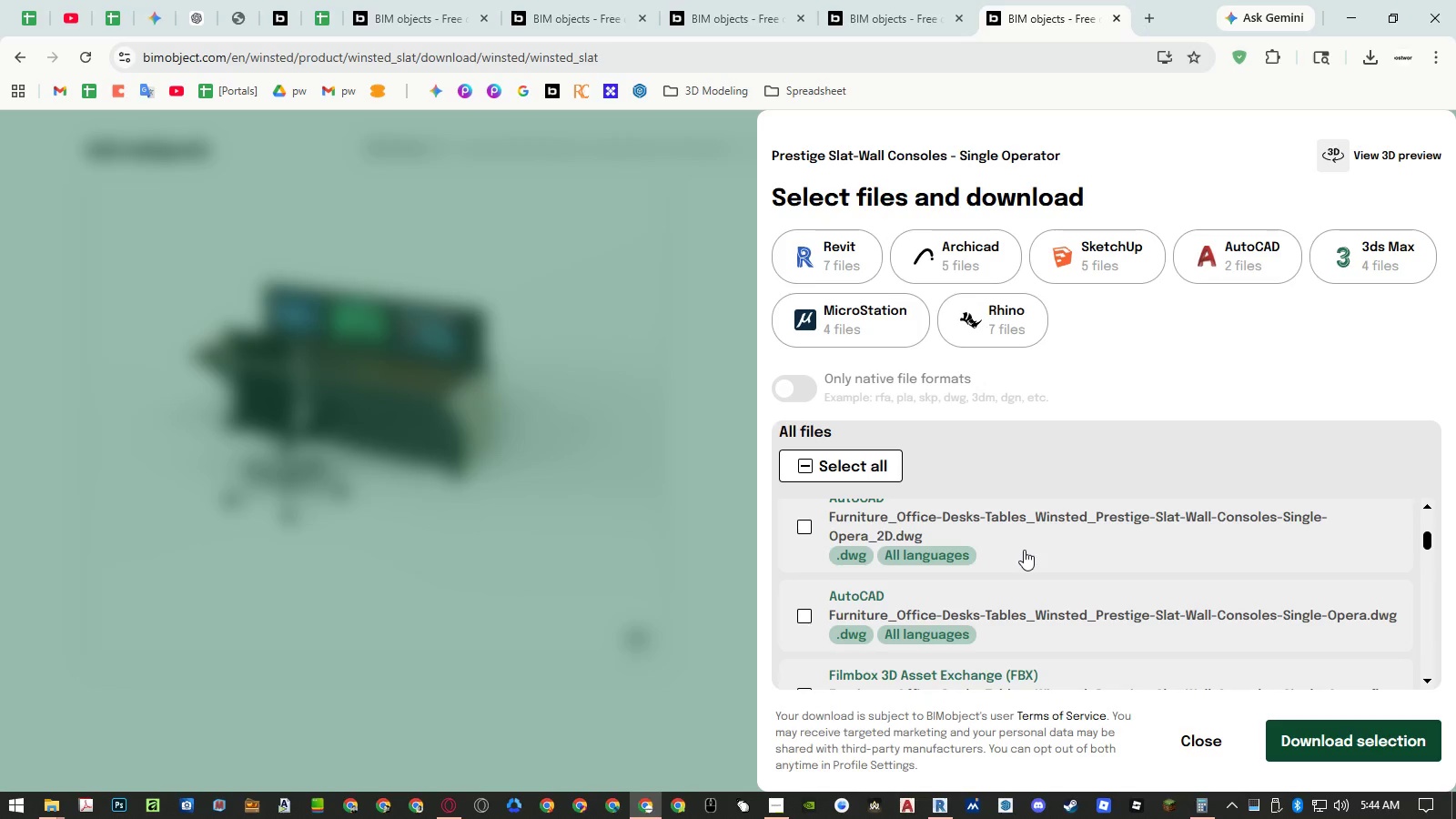 
scroll: coordinate [1020, 575], scroll_direction: up, amount: 3.0
 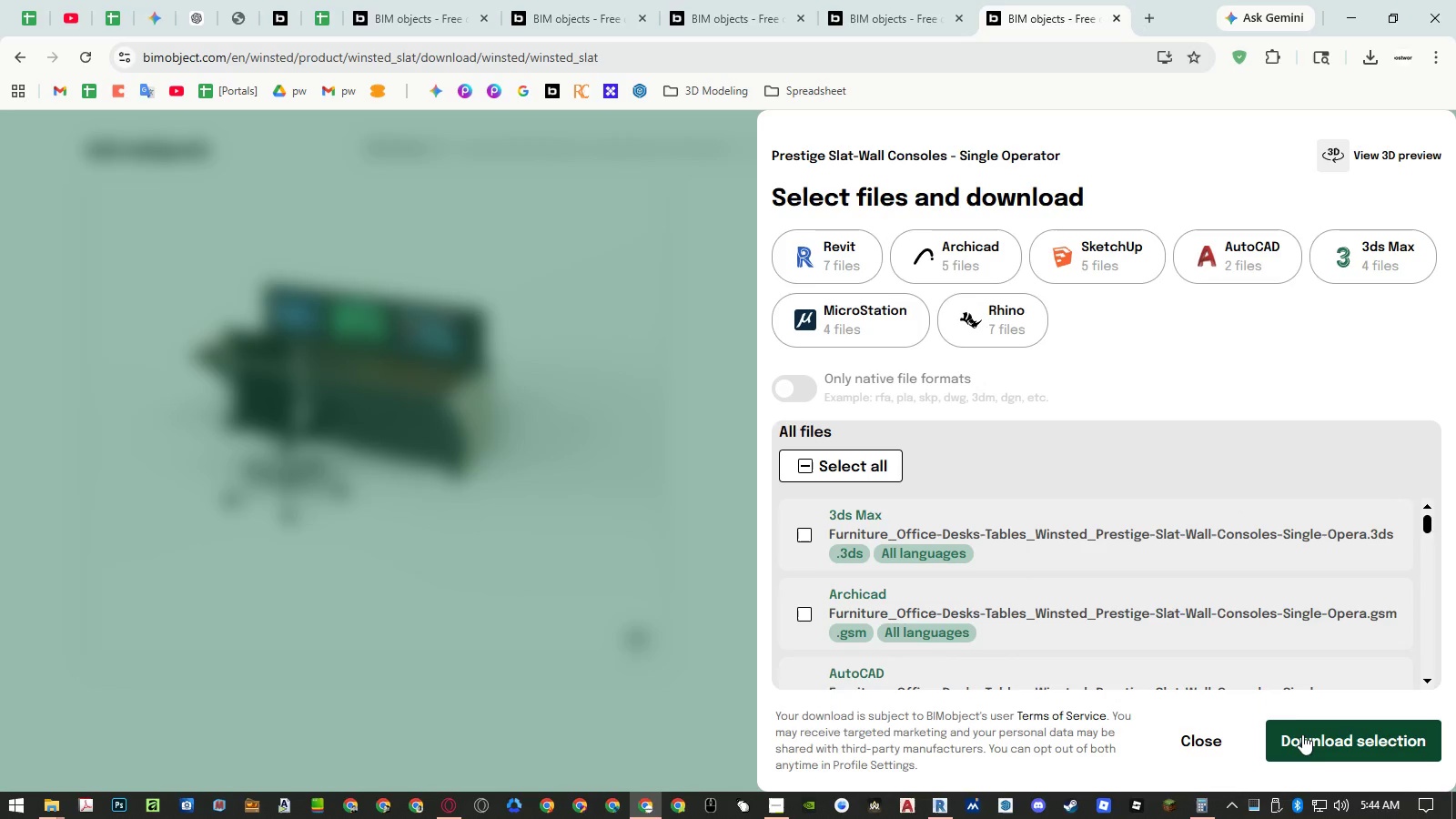 
left_click([1318, 742])
 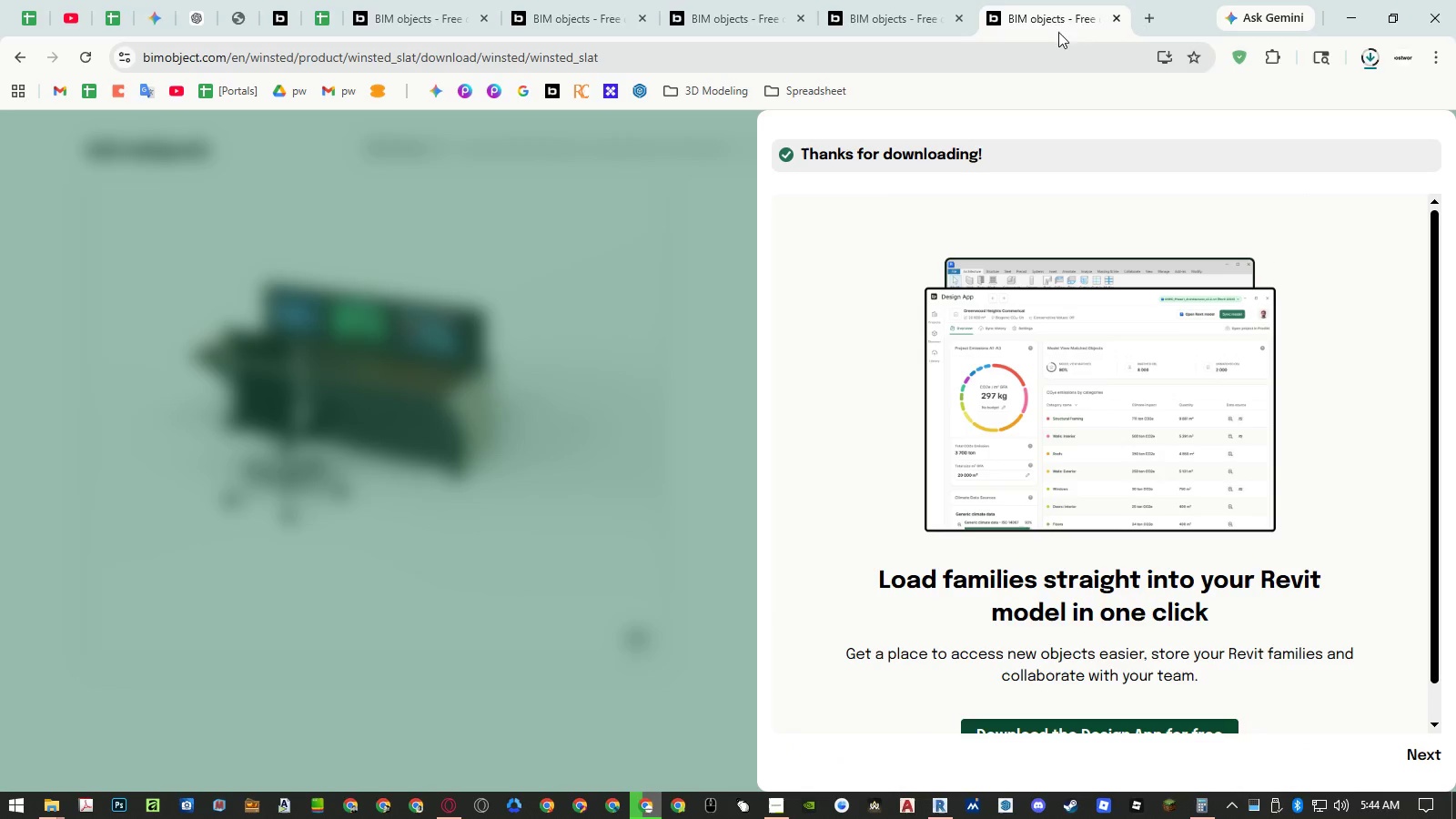 
middle_click([1093, 13])
 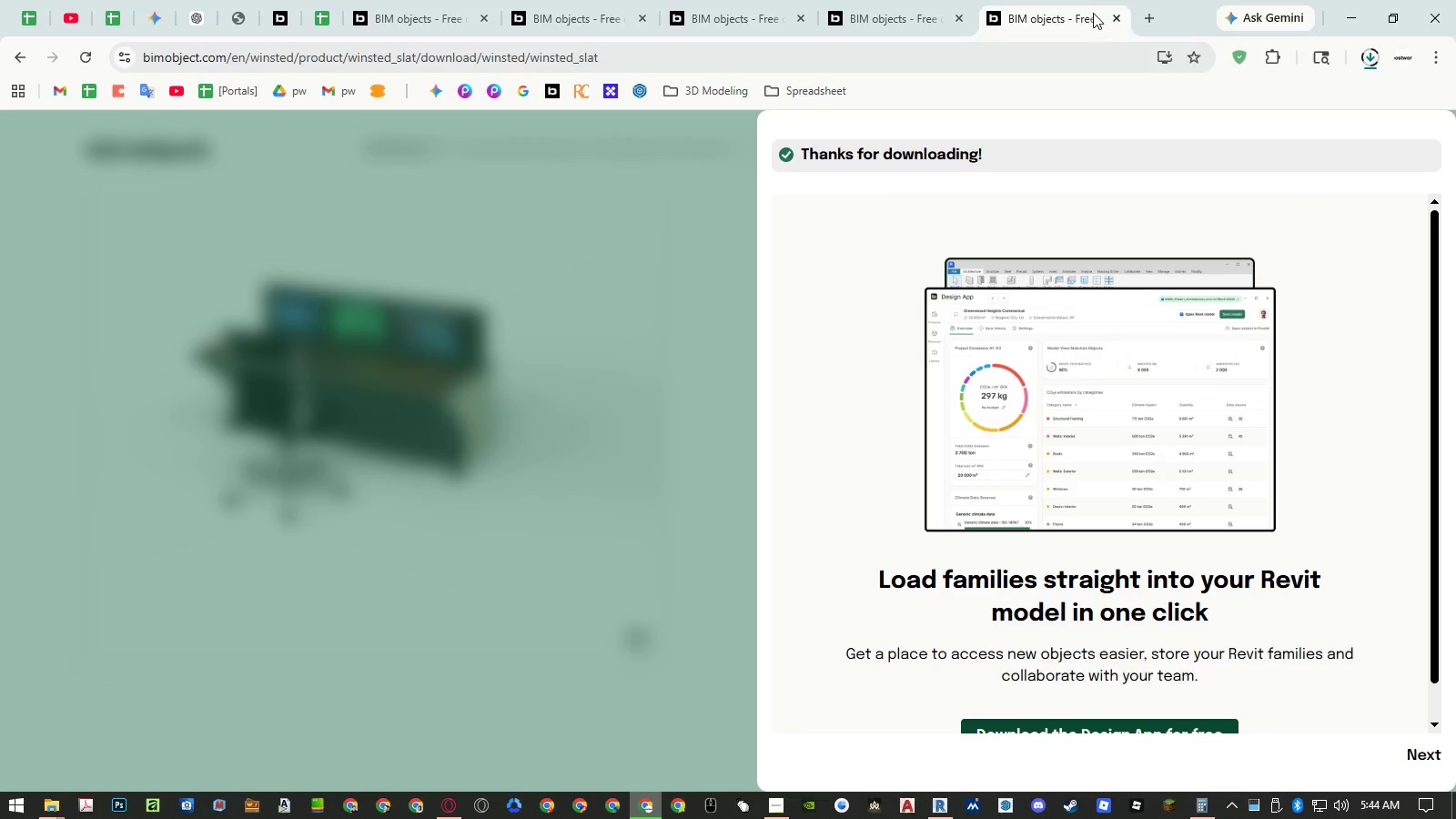 
scroll: coordinate [1093, 13], scroll_direction: up, amount: 1.0
 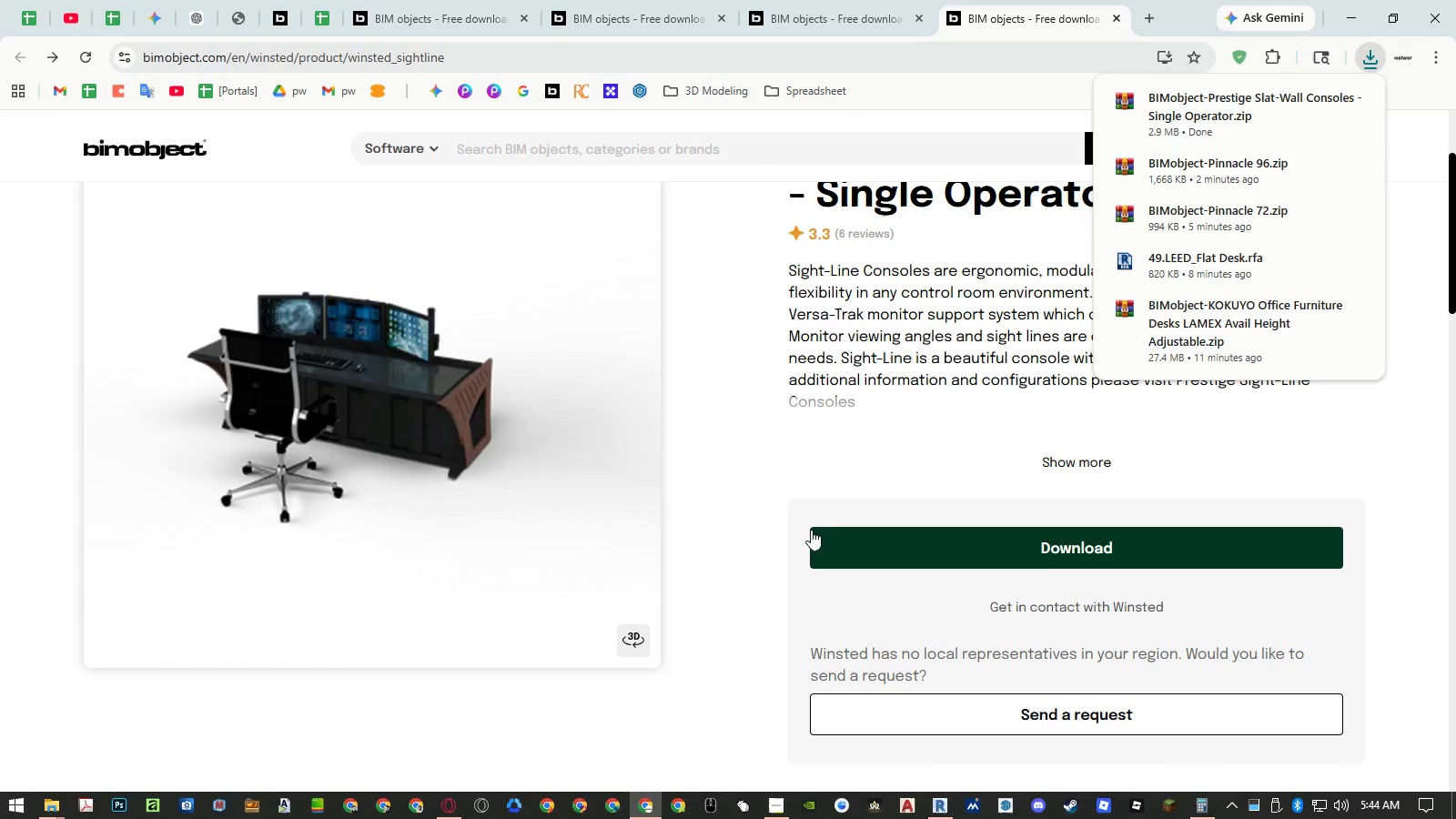 
left_click([630, 629])
 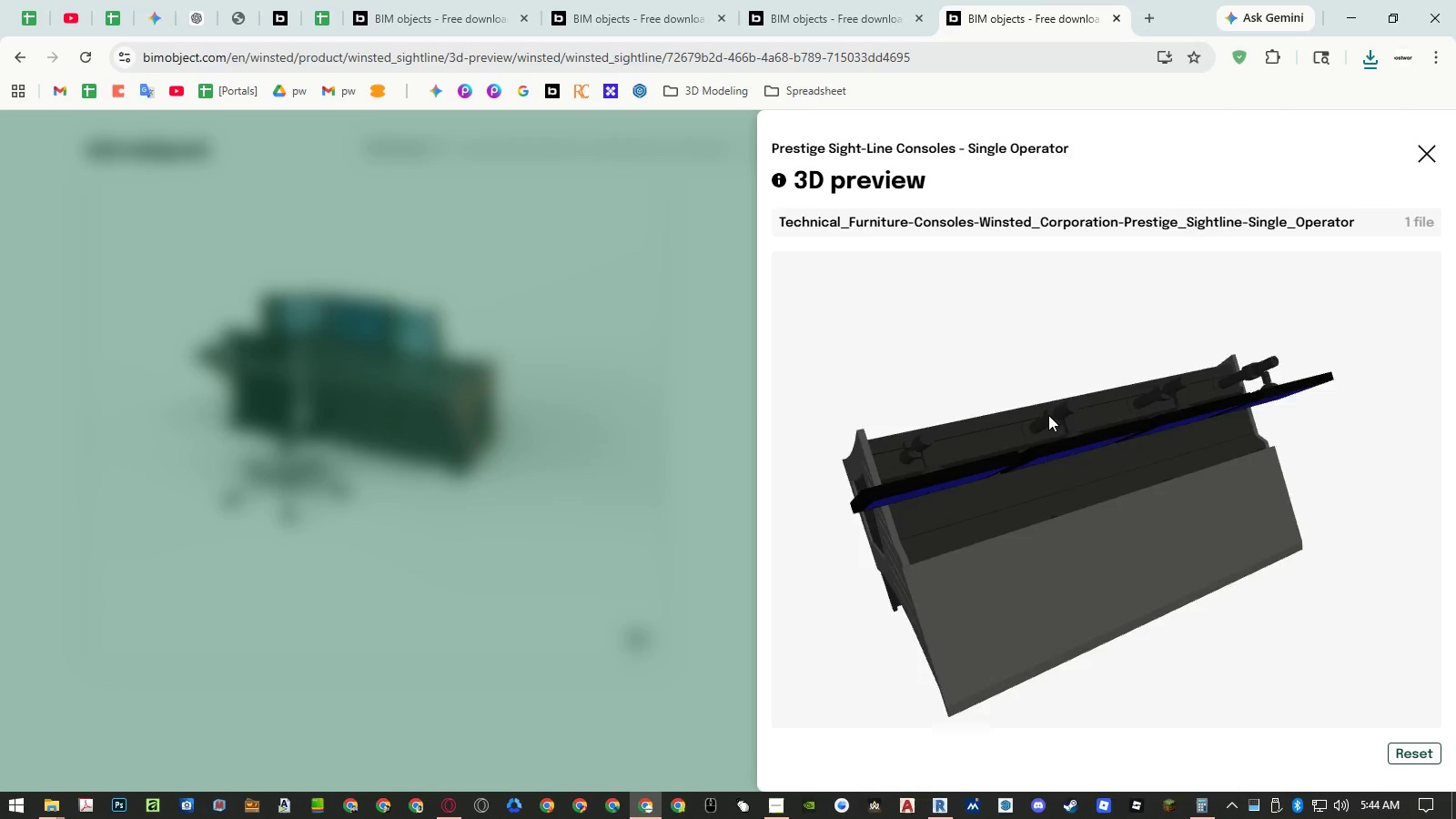 
left_click_drag(start_coordinate=[1108, 474], to_coordinate=[1009, 483])
 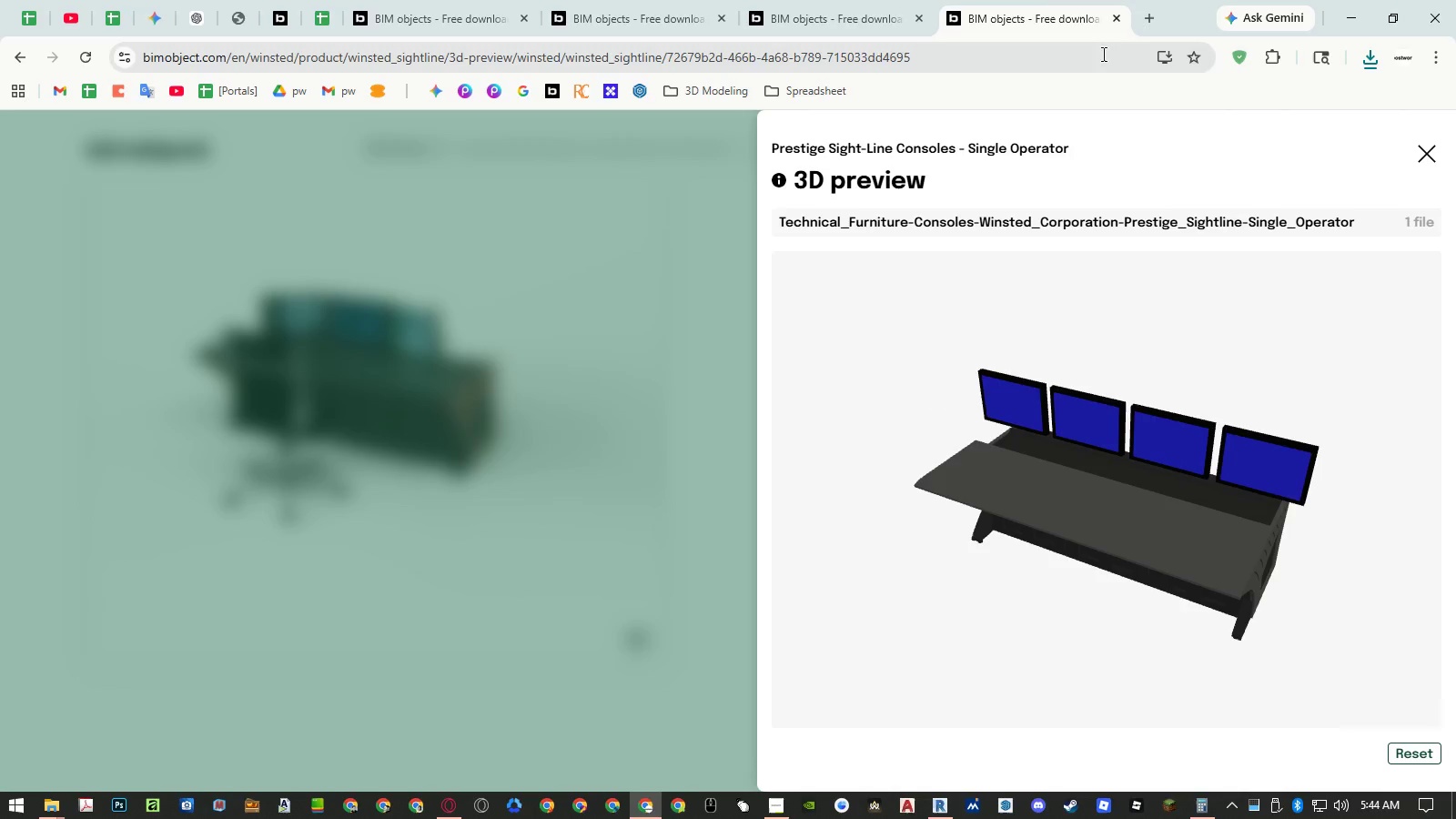 
middle_click([1059, 23])
 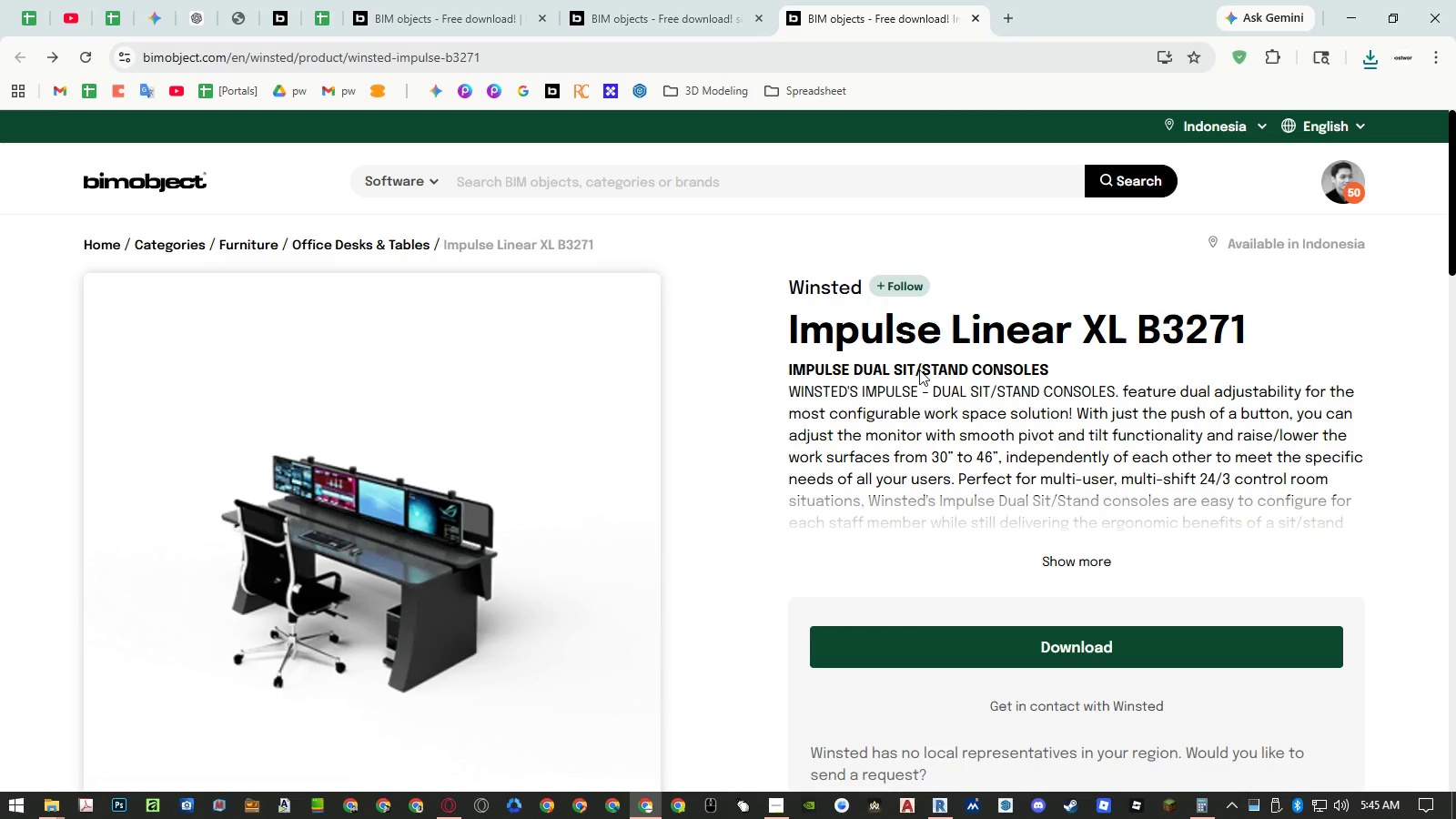 
scroll: coordinate [901, 395], scroll_direction: down, amount: 2.0
 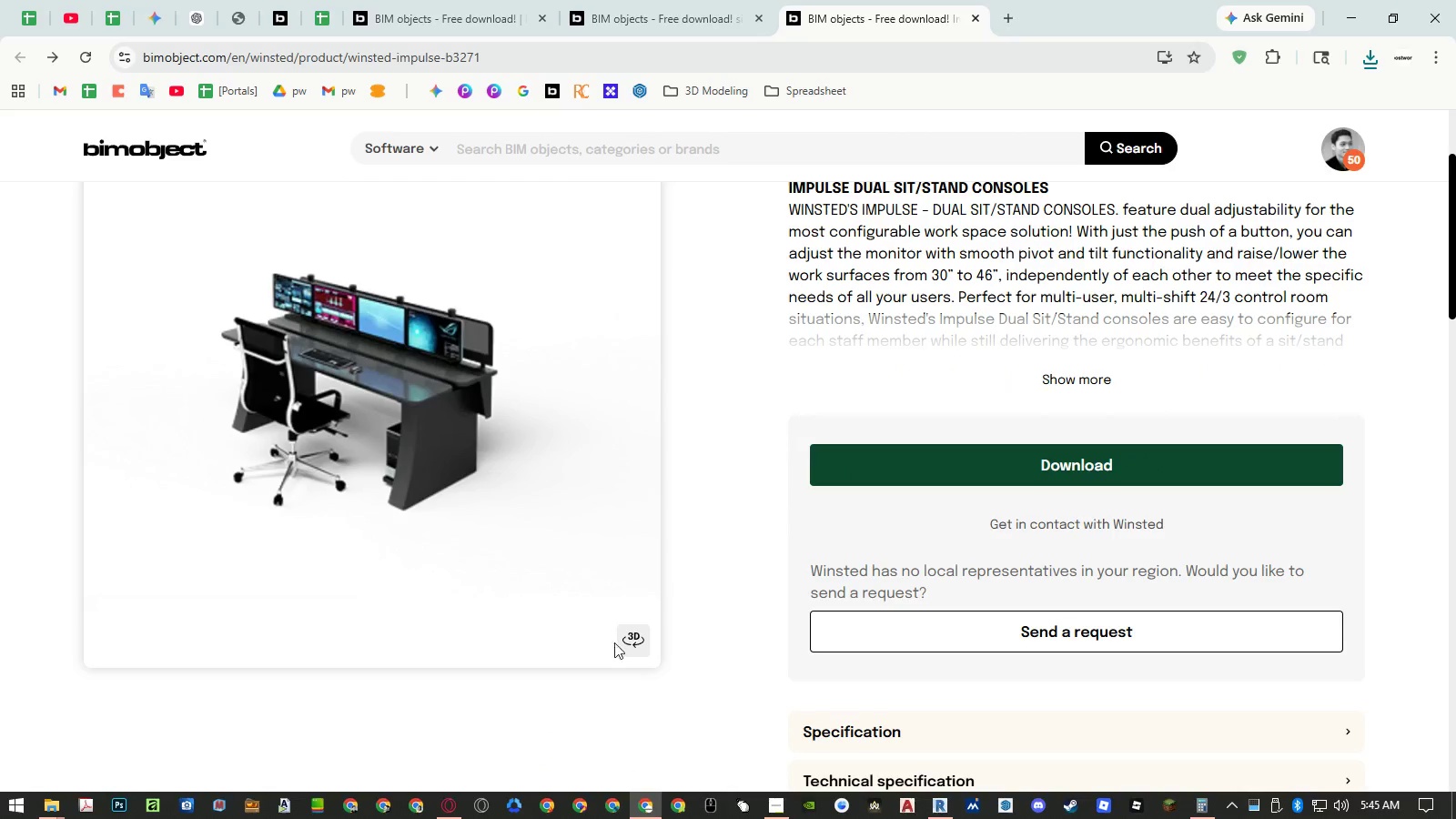 
left_click([646, 644])
 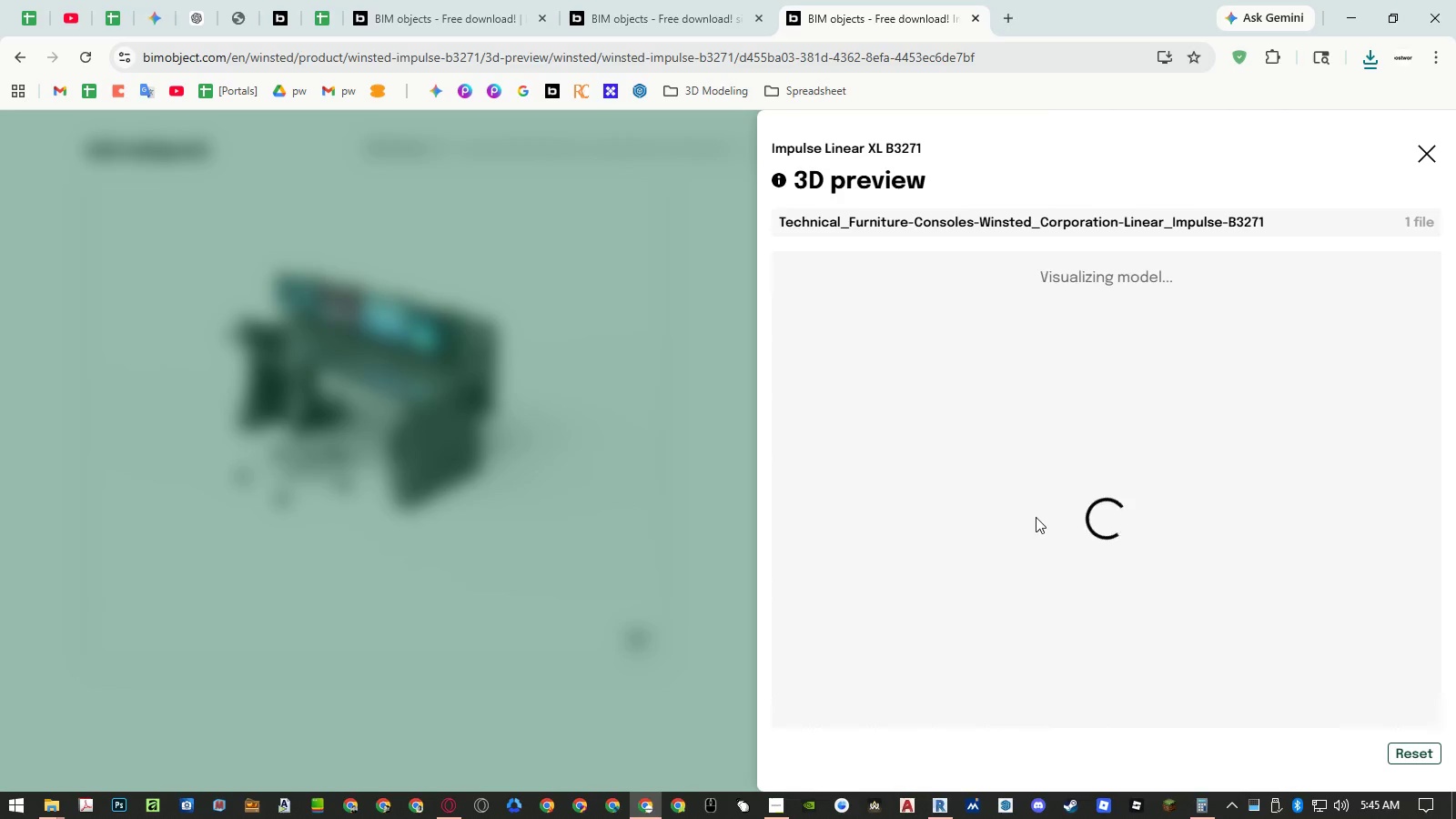 
left_click_drag(start_coordinate=[1181, 578], to_coordinate=[1090, 562])
 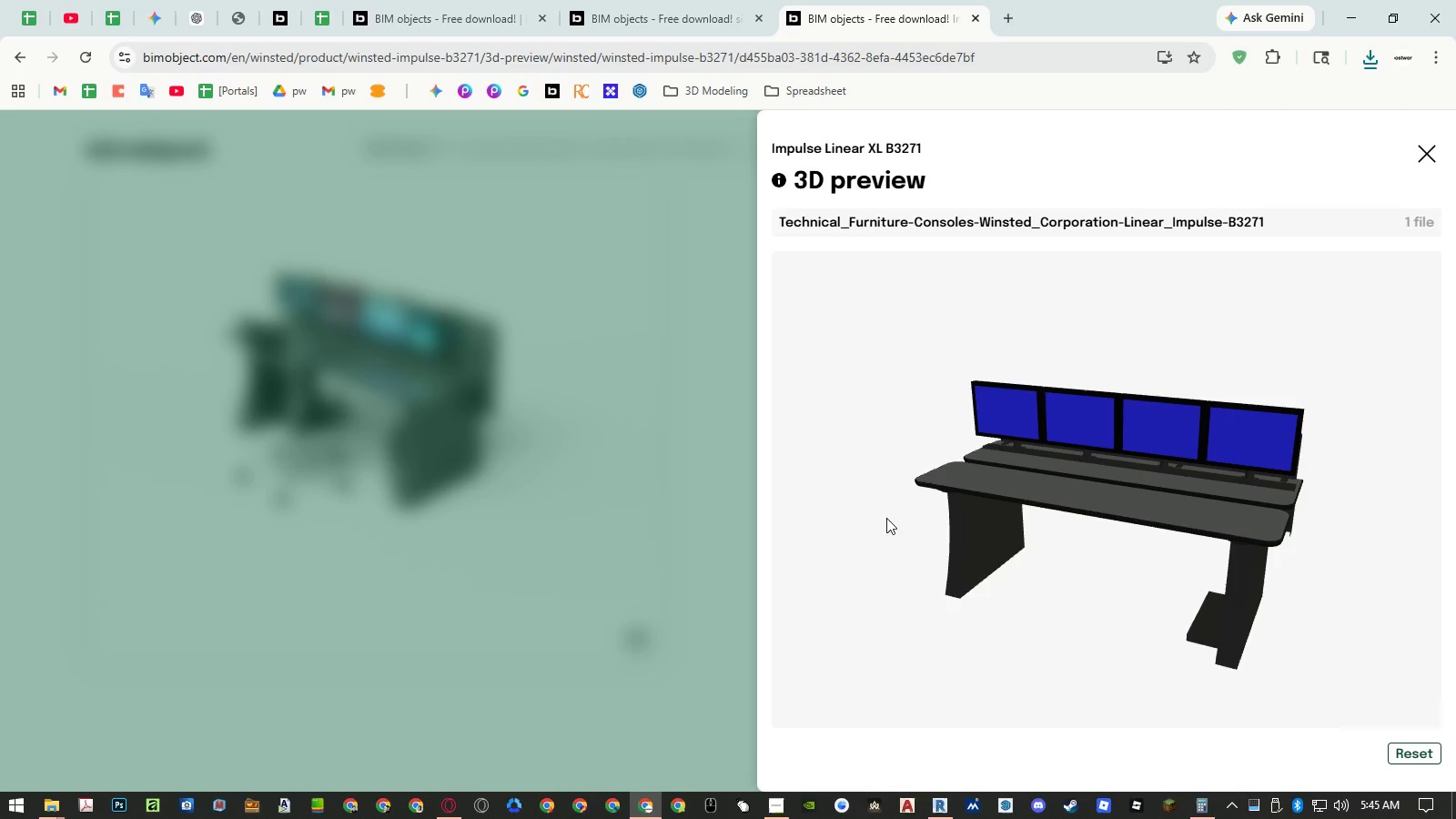 
left_click([722, 491])
 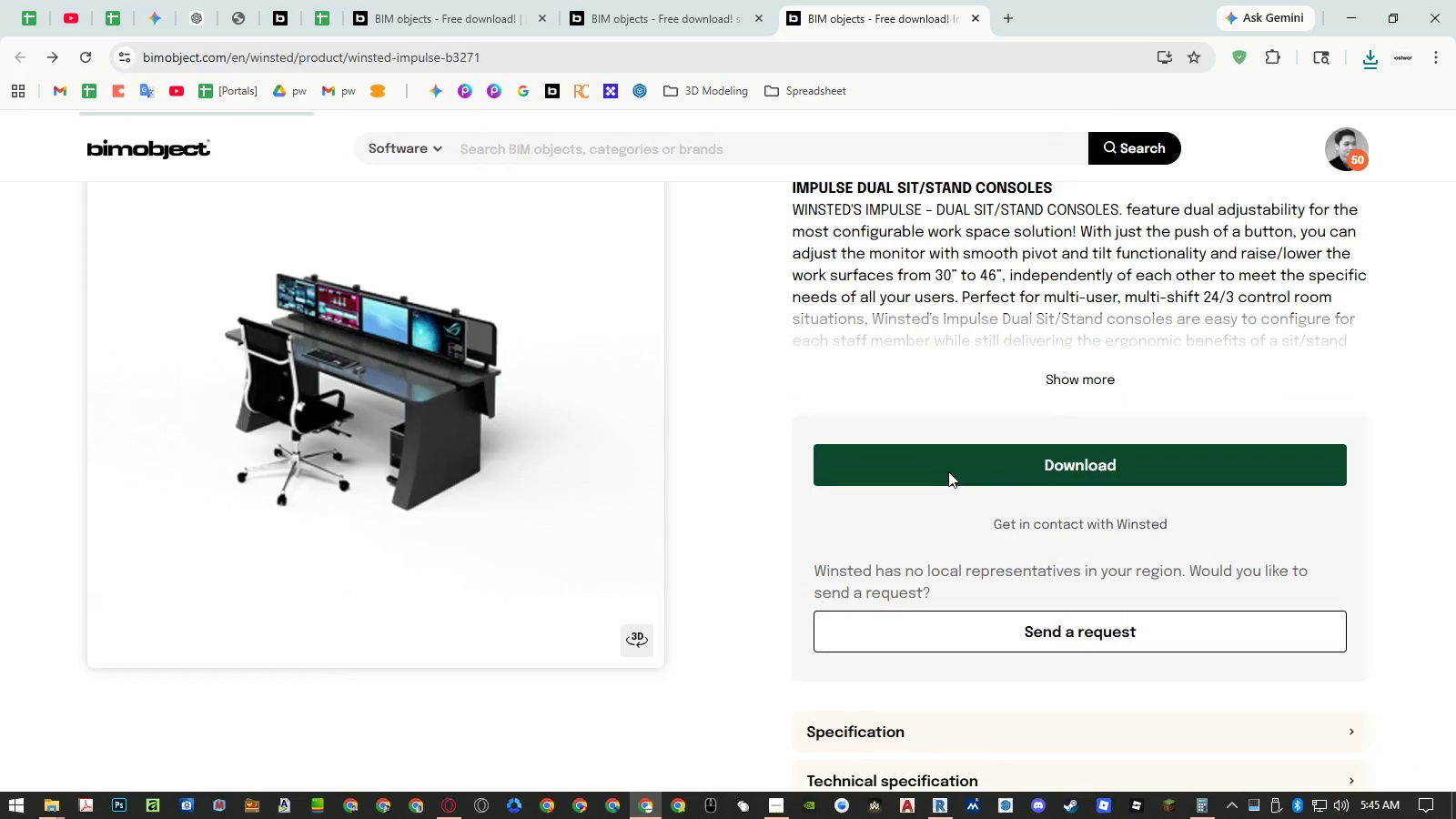 
left_click([948, 471])
 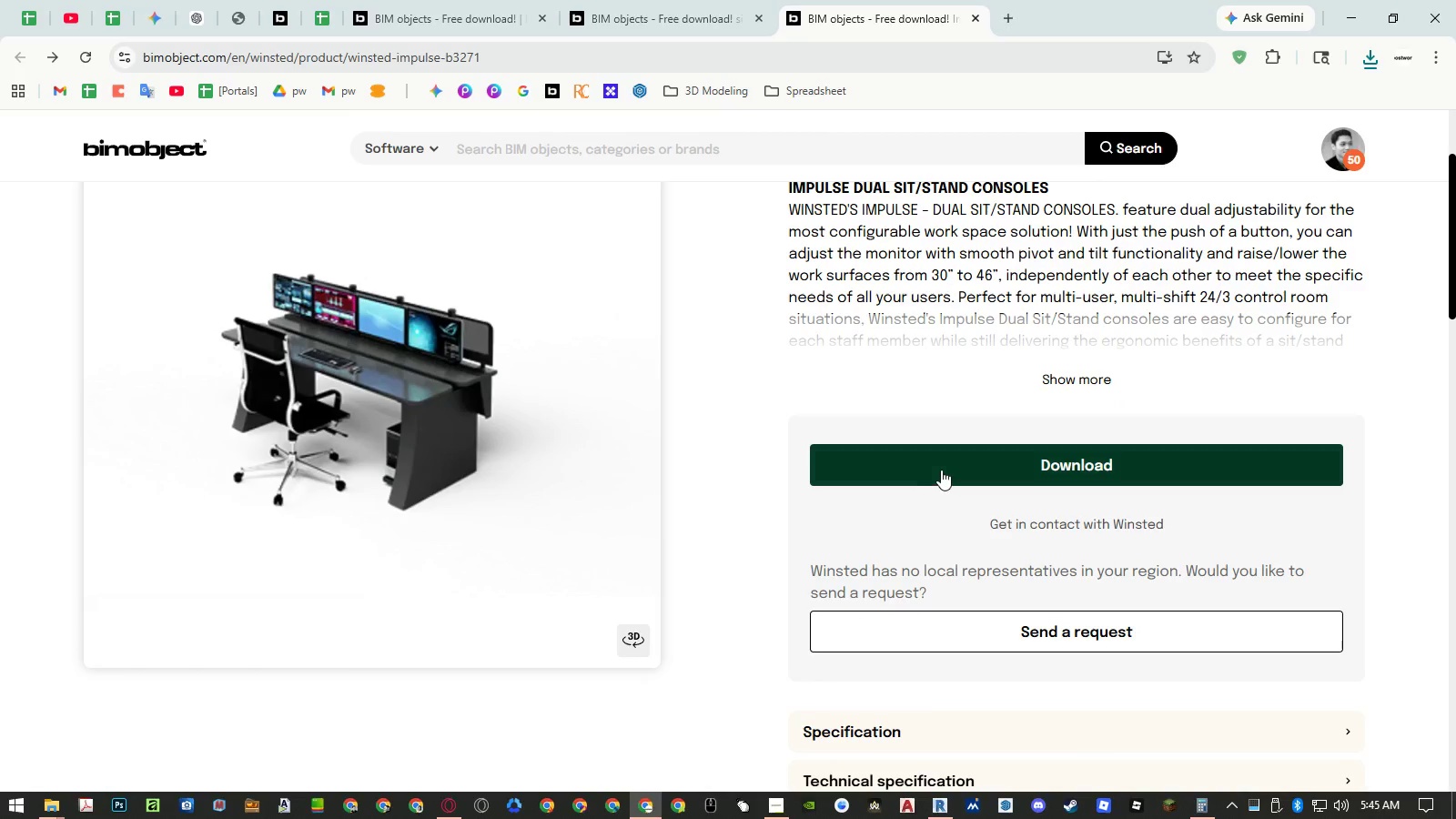 
left_click([926, 466])
 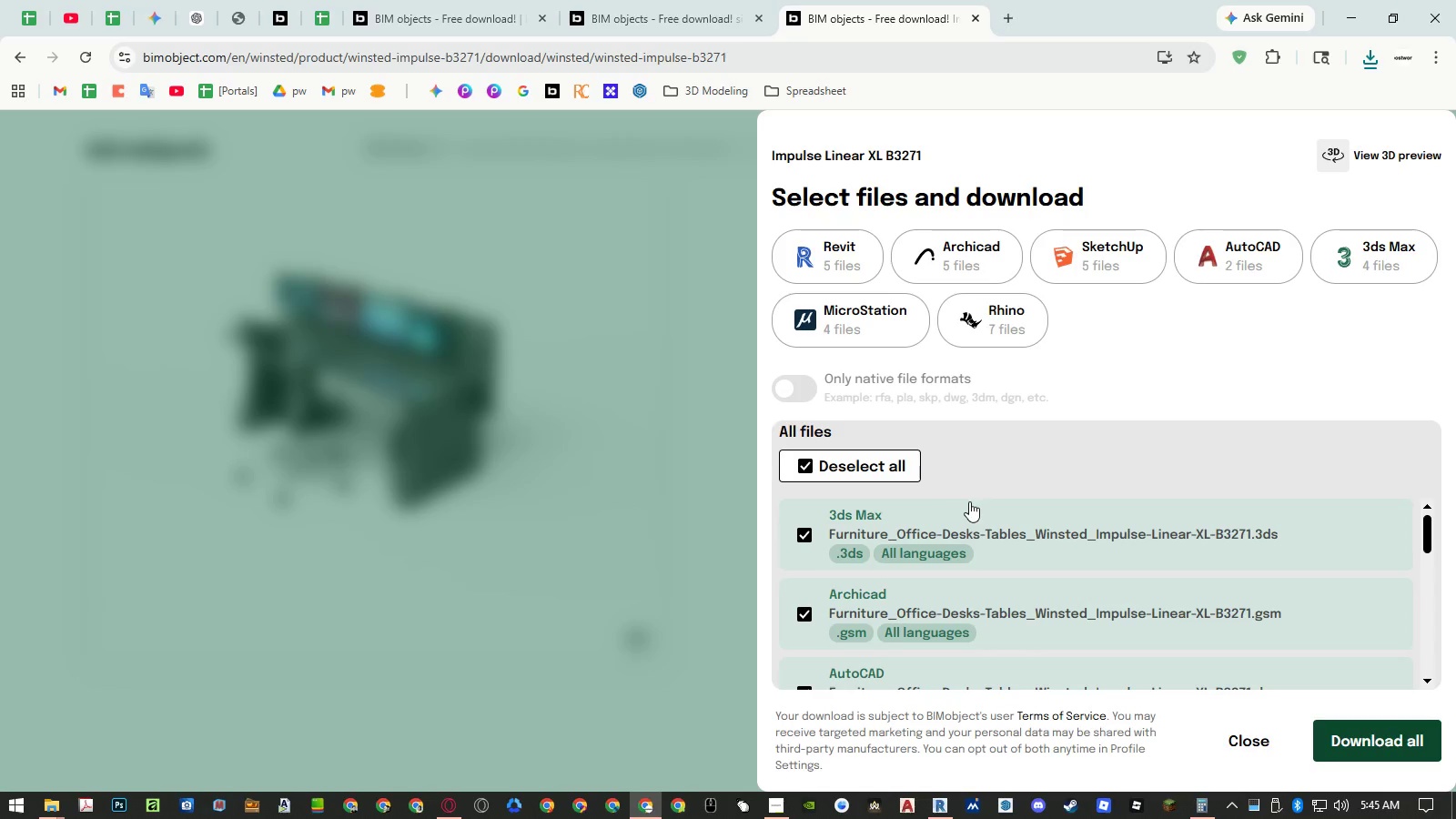 
left_click([824, 258])
 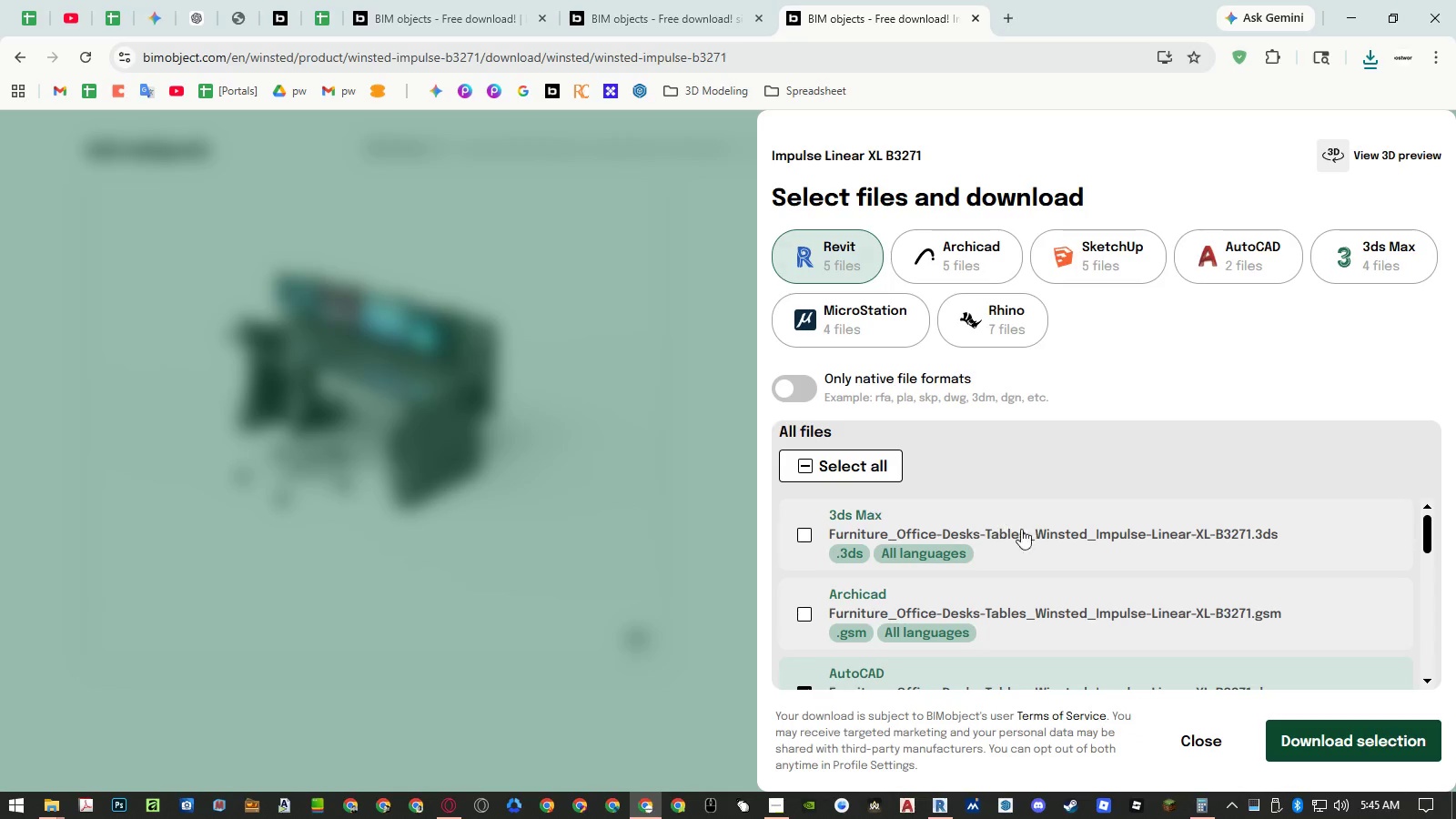 
scroll: coordinate [1033, 534], scroll_direction: down, amount: 1.0
 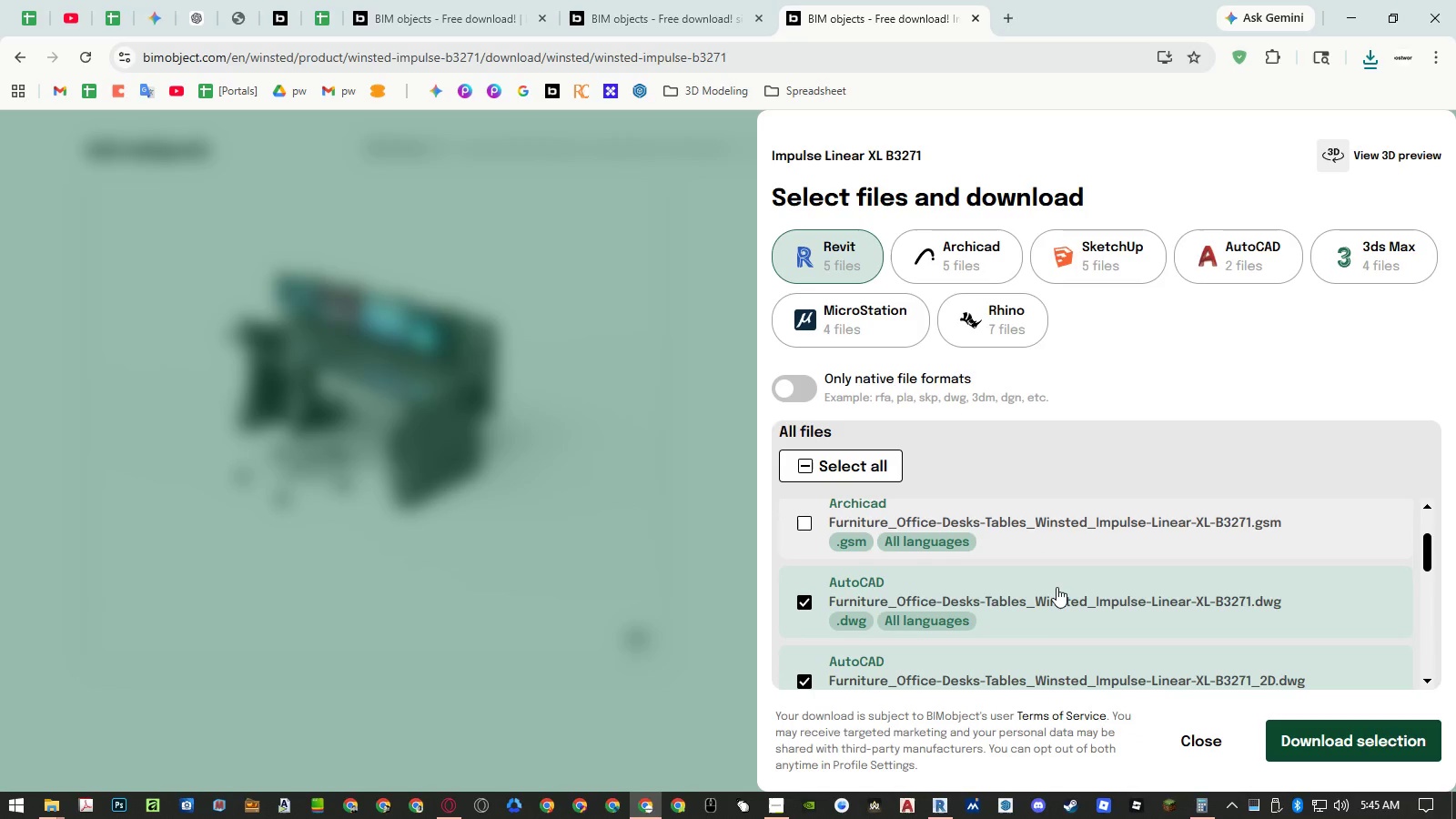 
left_click([1056, 595])
 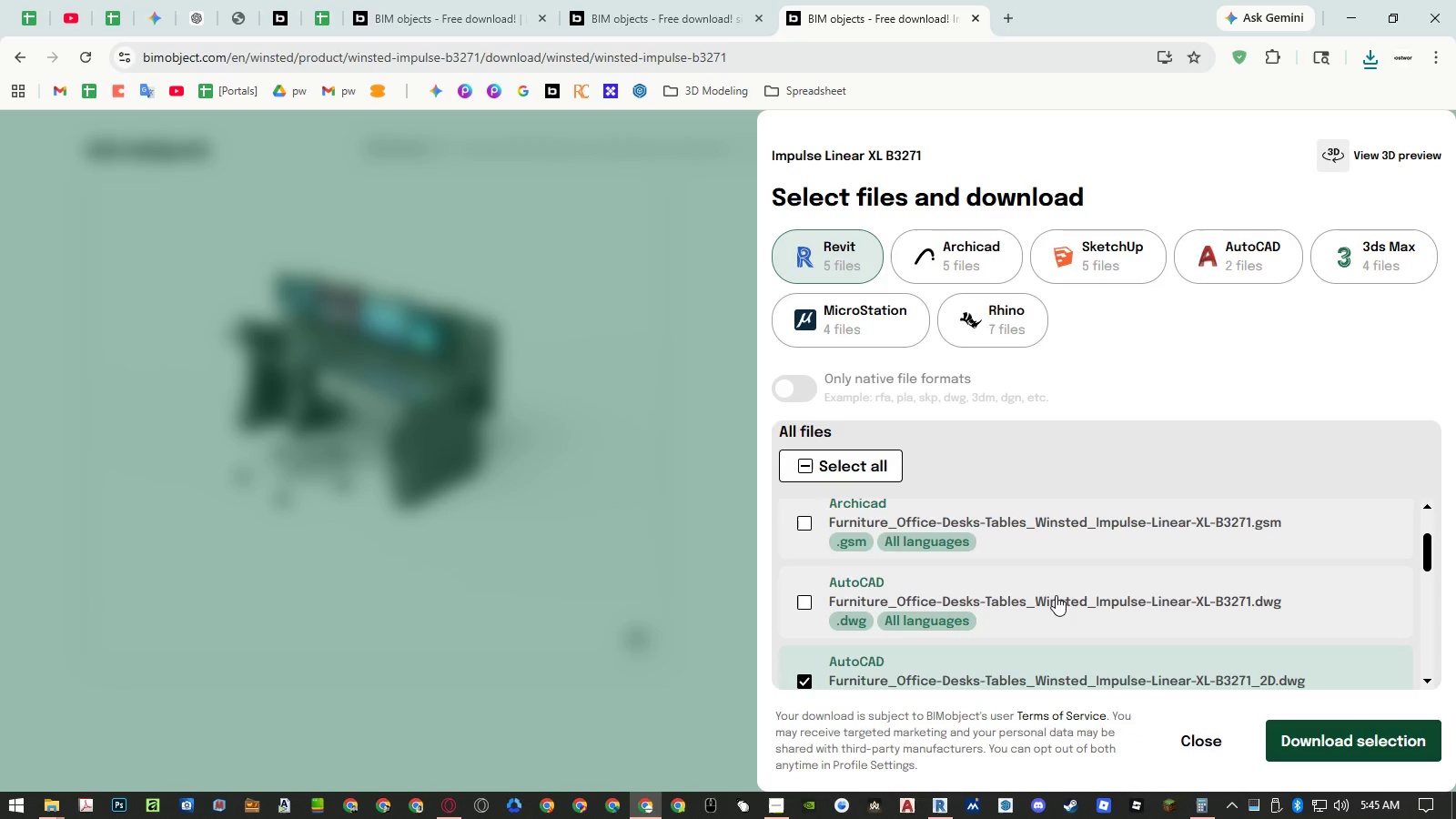 
left_click([1056, 595])
 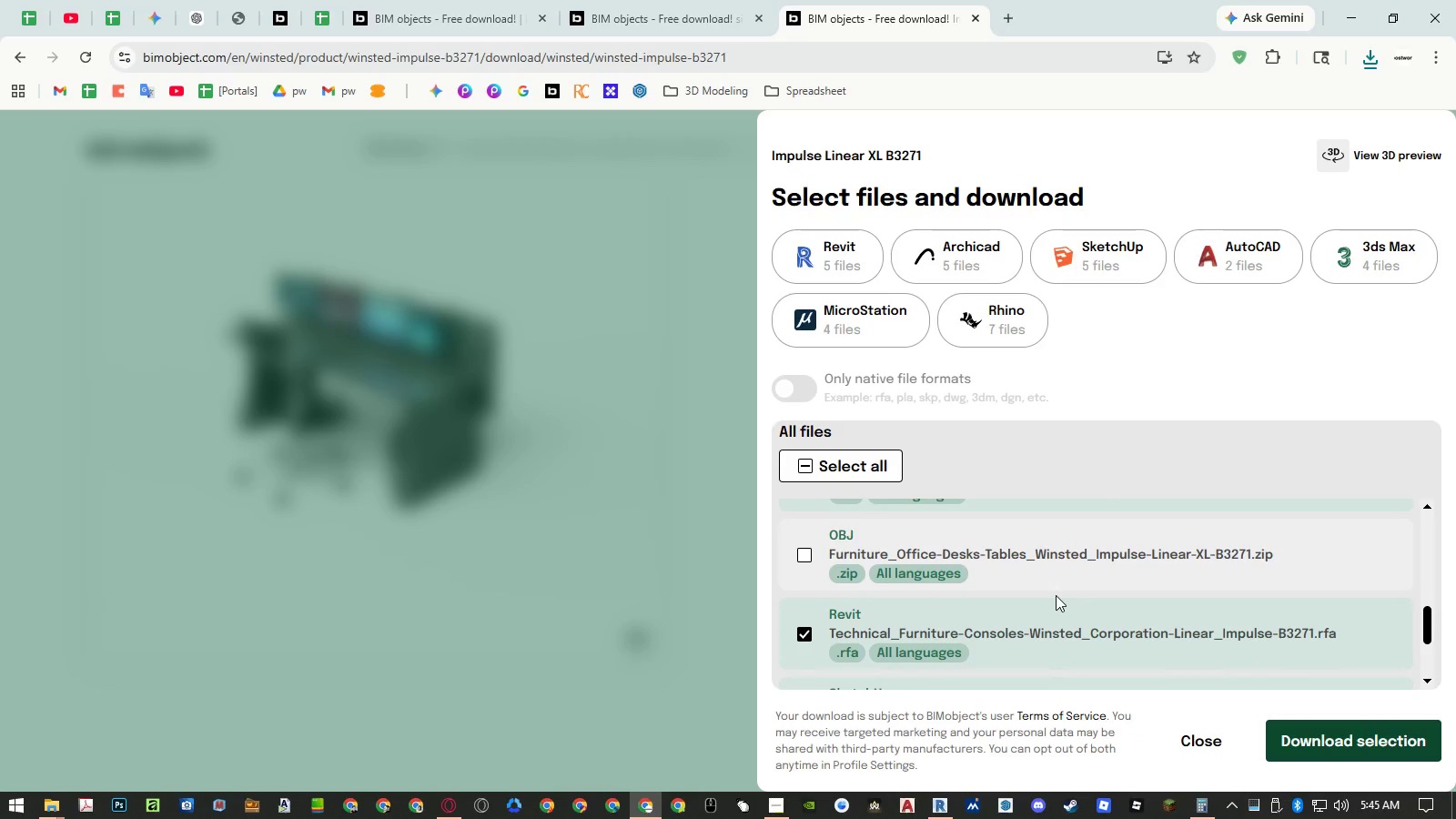 
scroll: coordinate [1054, 574], scroll_direction: down, amount: 2.0
 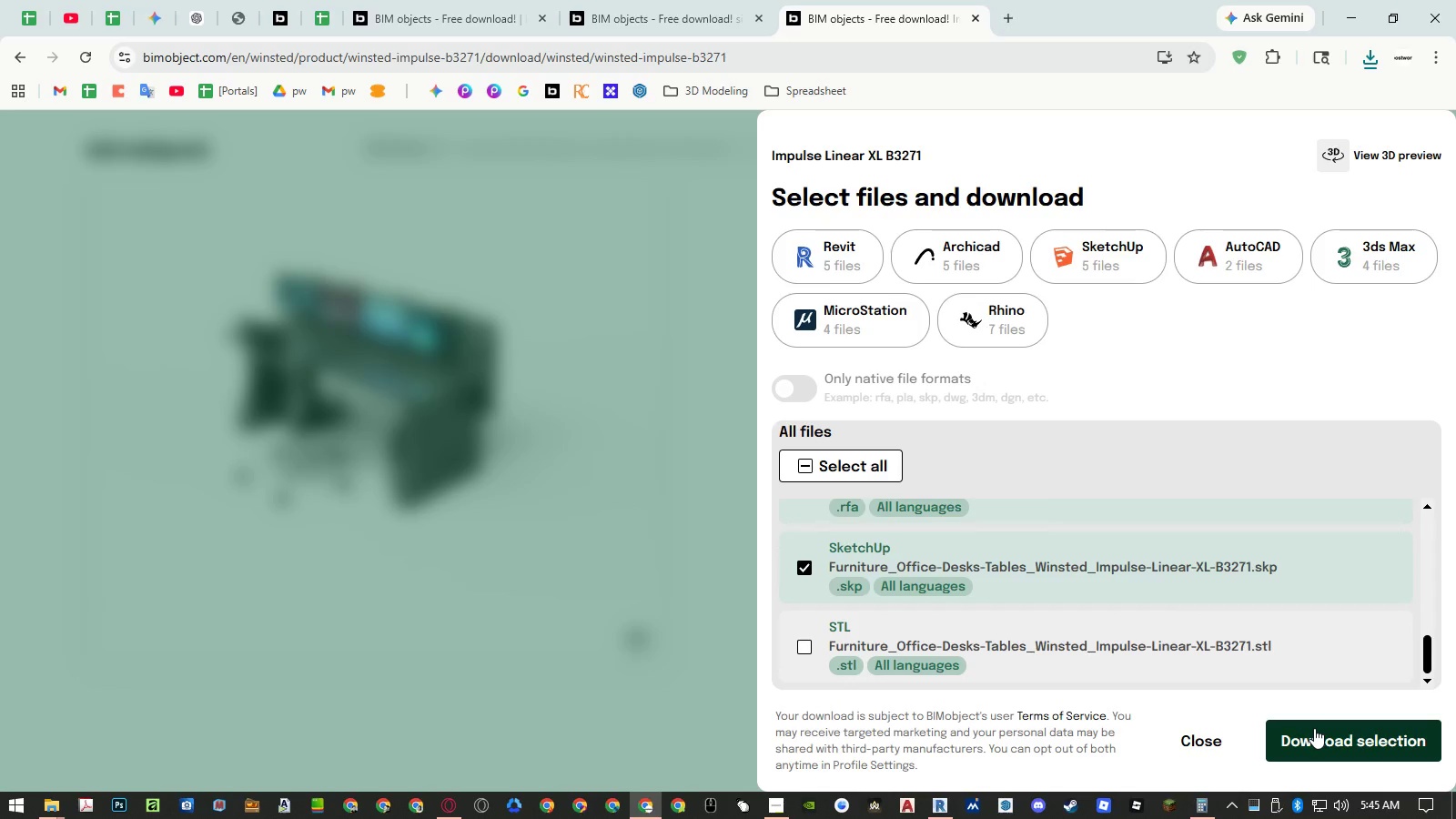 
wait(6.41)
 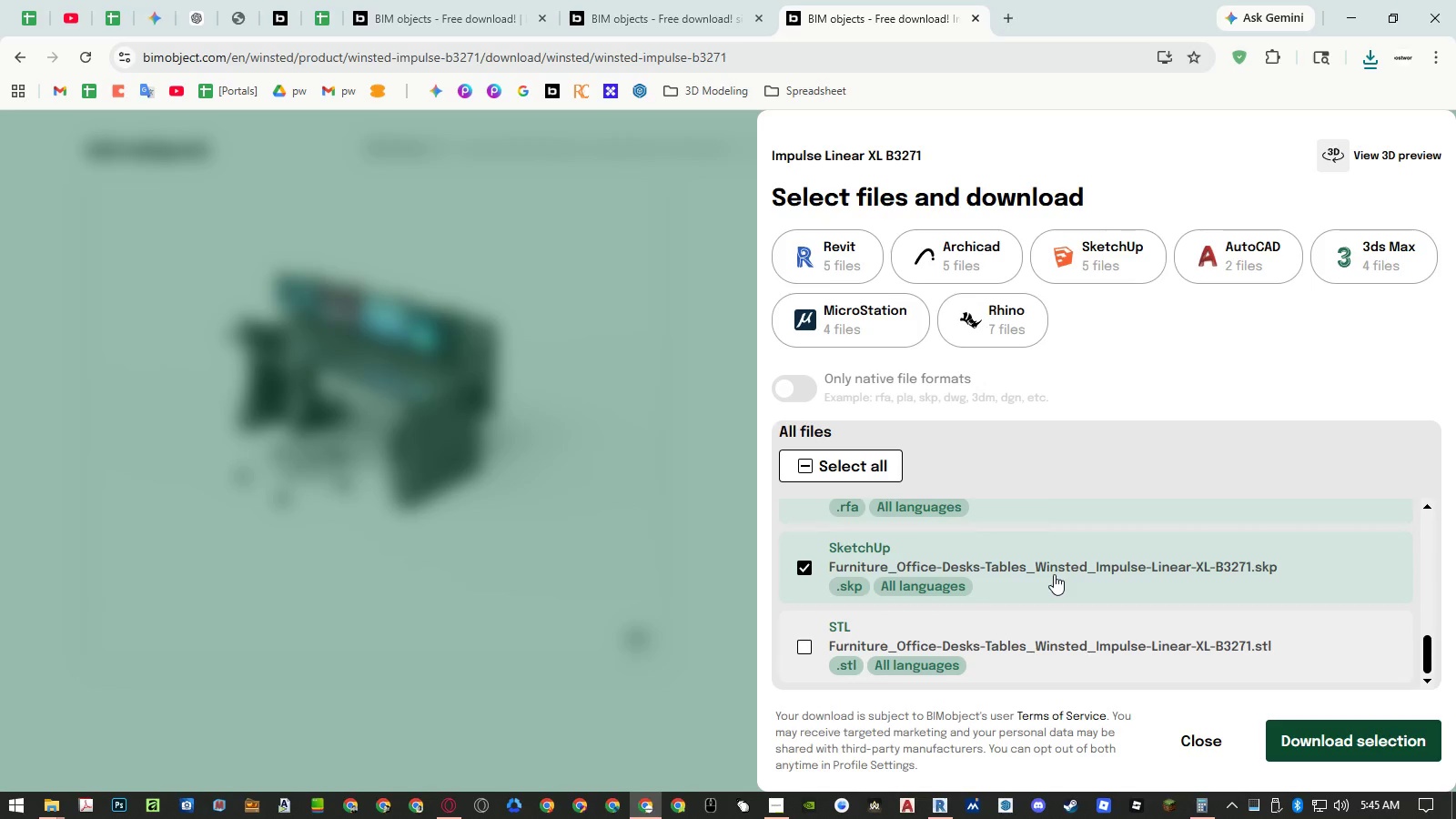 
left_click([1314, 728])
 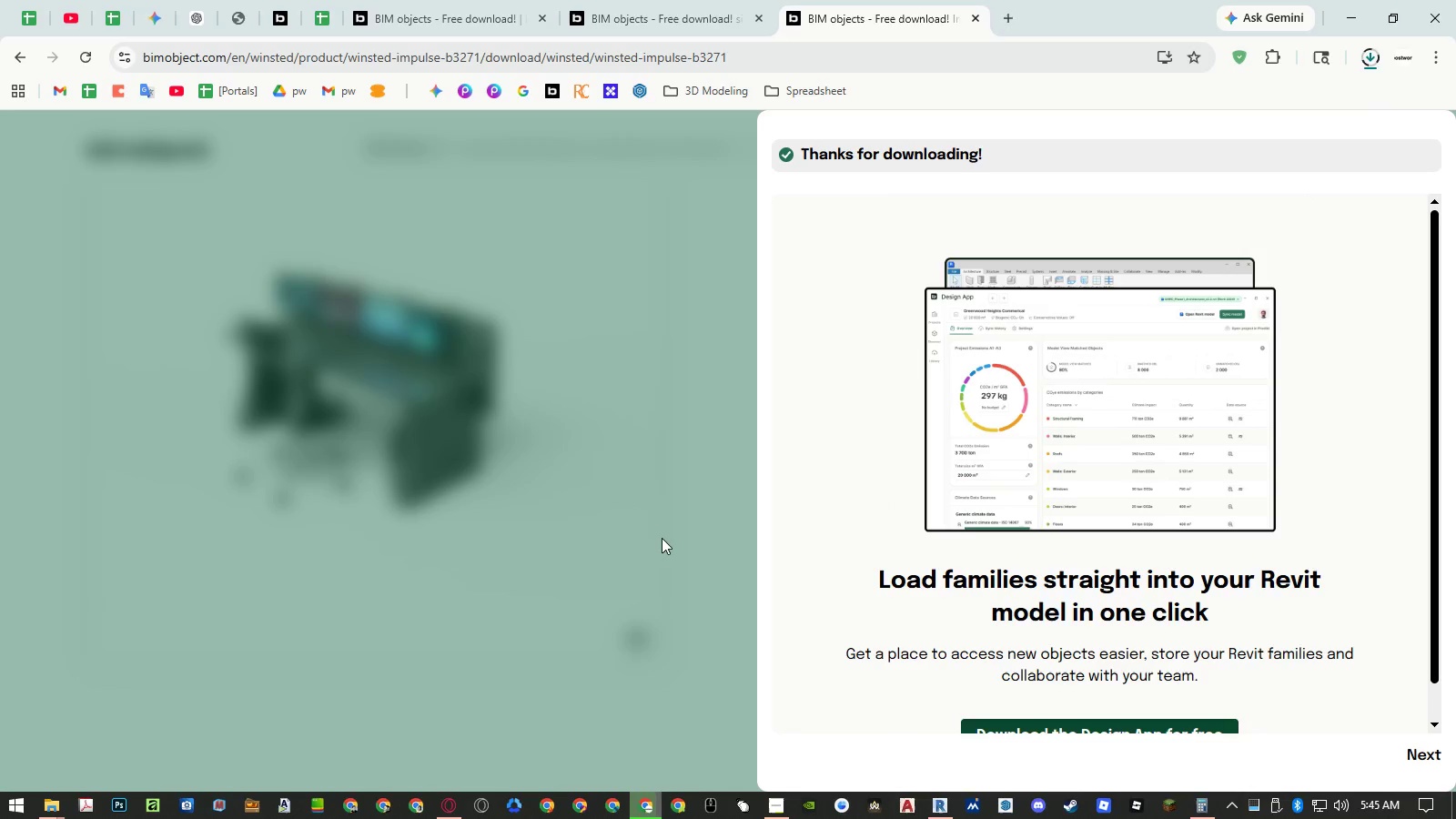 
key(Control+Shift+T)
 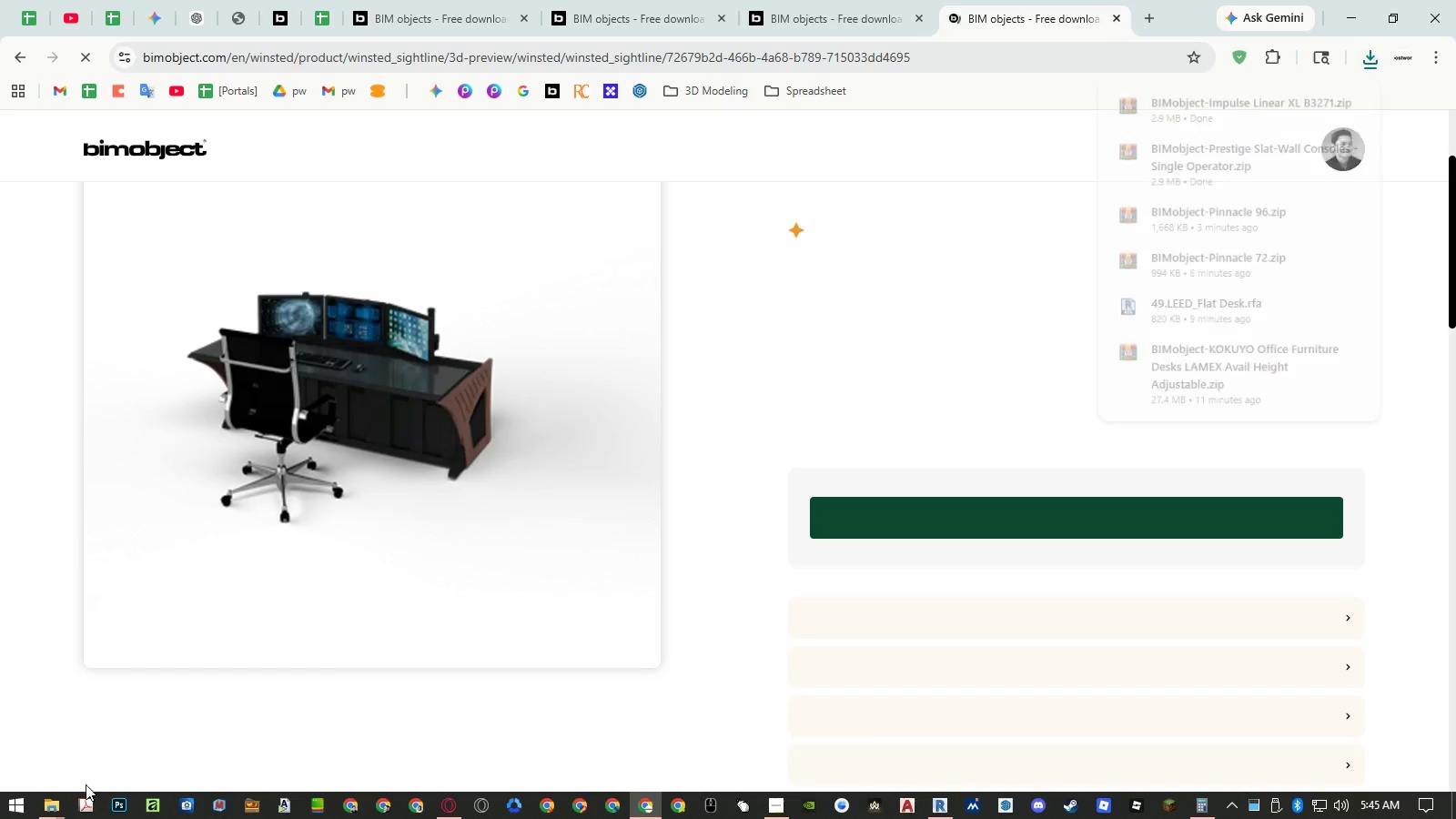 
left_click([57, 810])
 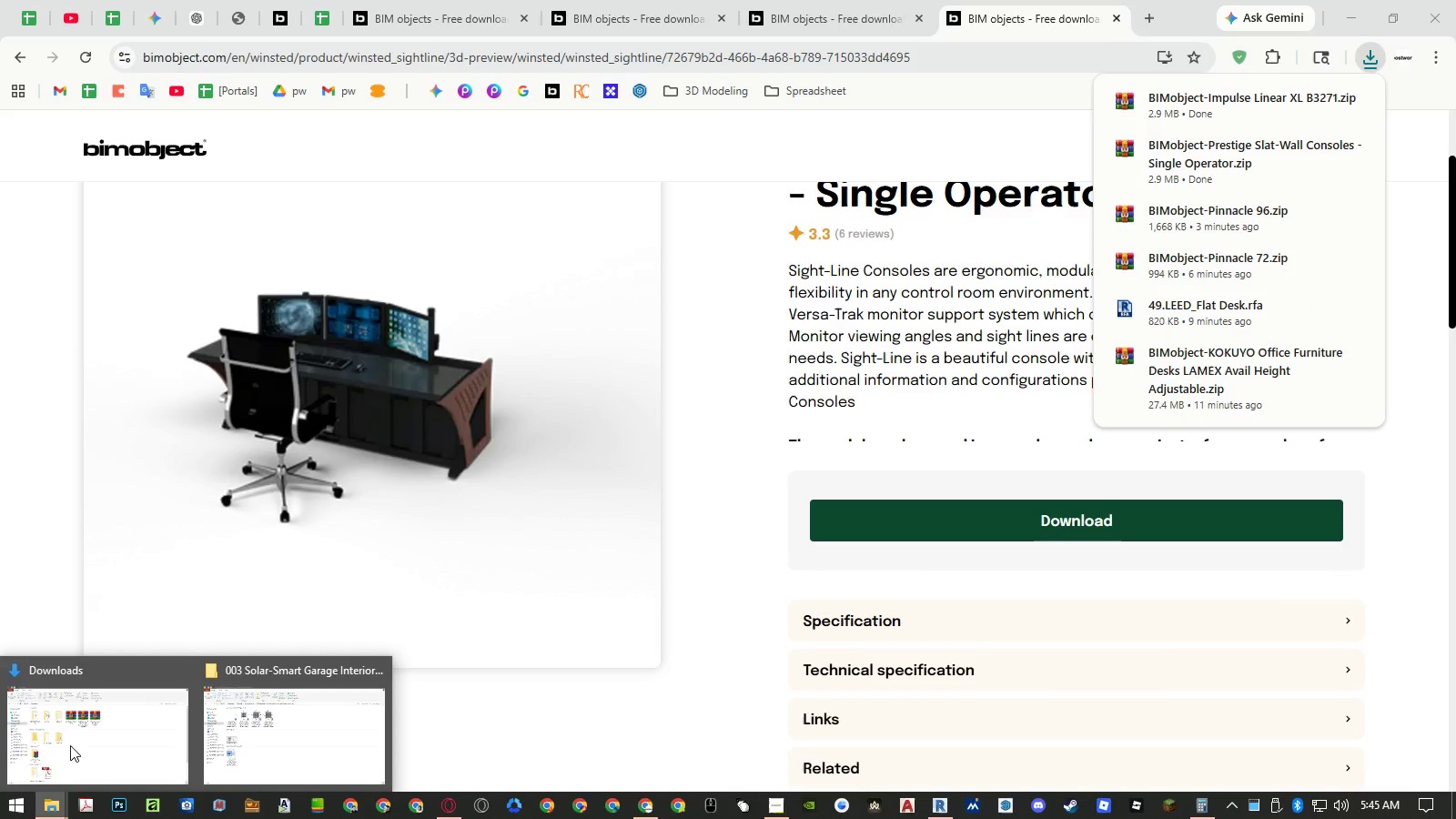 
left_click([71, 743])
 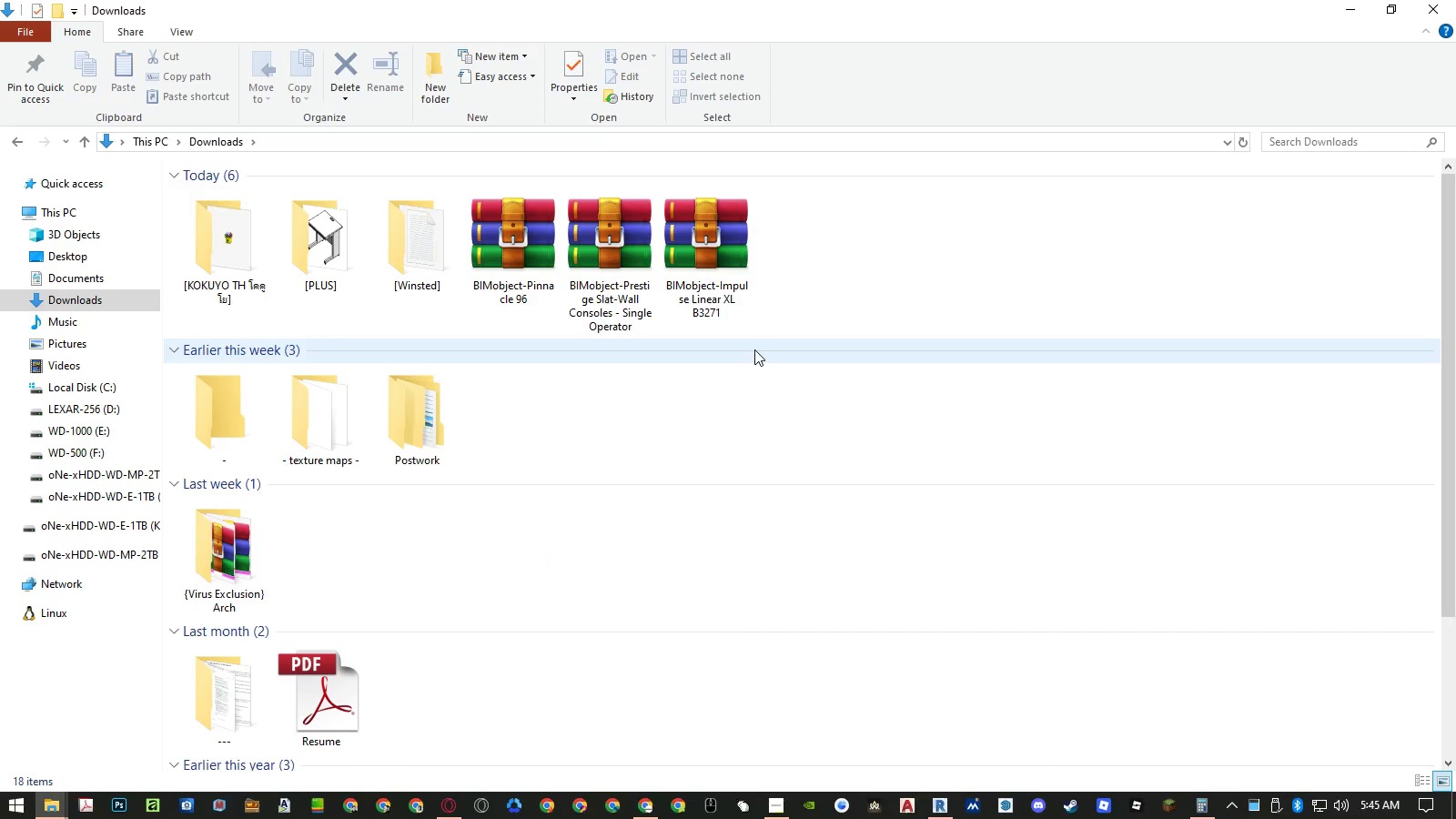 
hold_key(key=AltLeft, duration=3.3)
 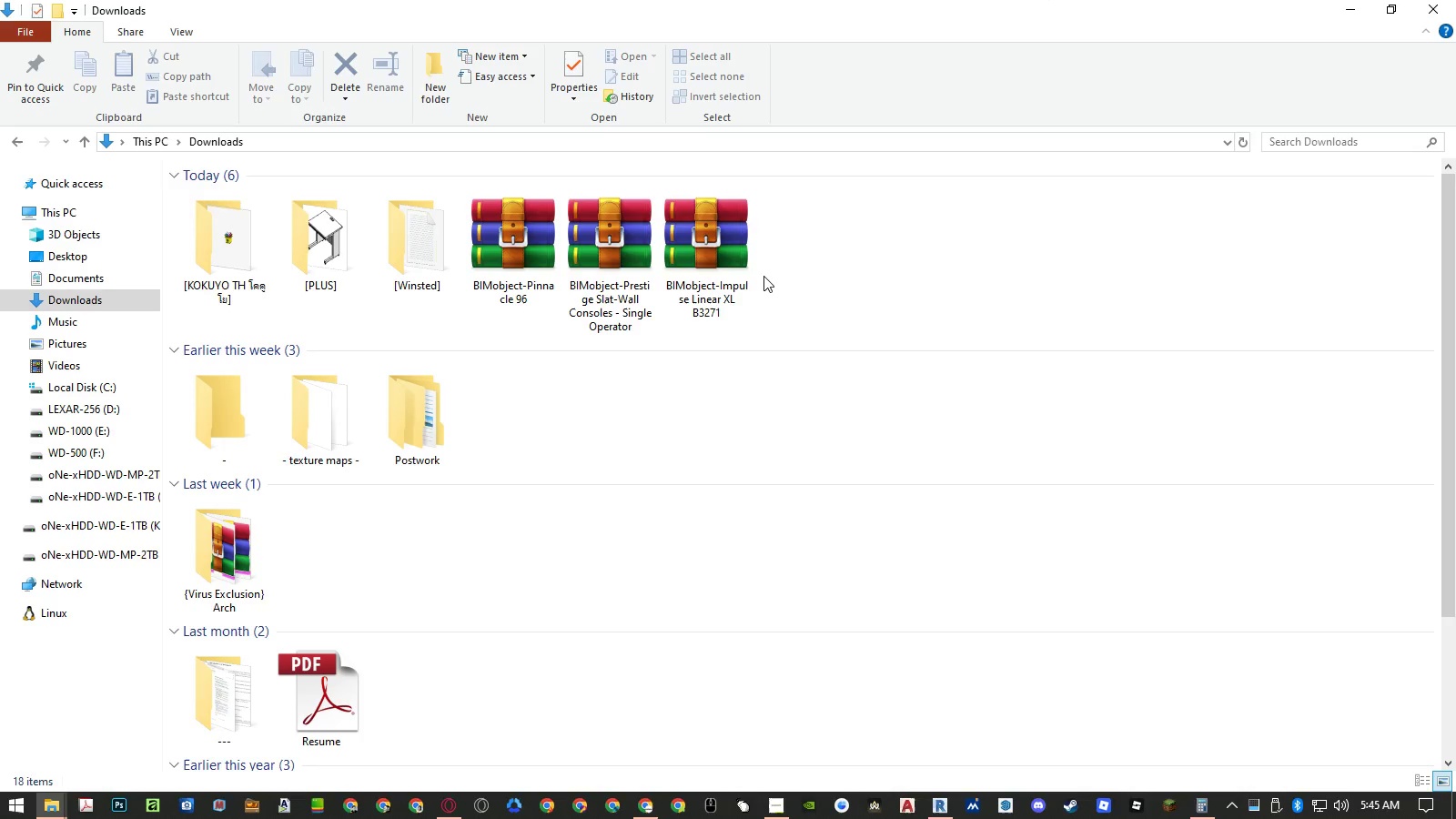 
hold_key(key=Tab, duration=3.36)
 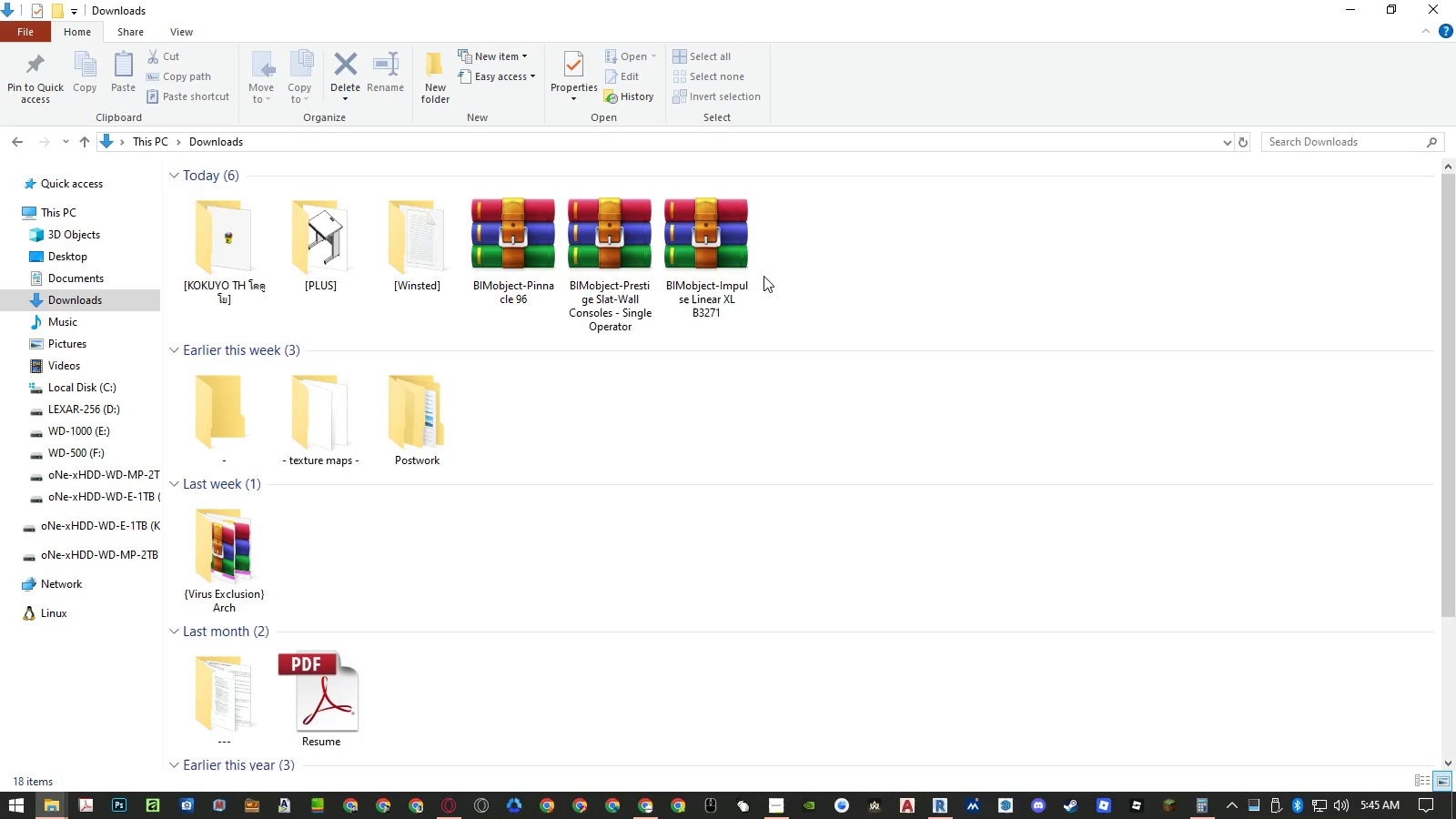 
hold_key(key=AltLeft, duration=4.16)
 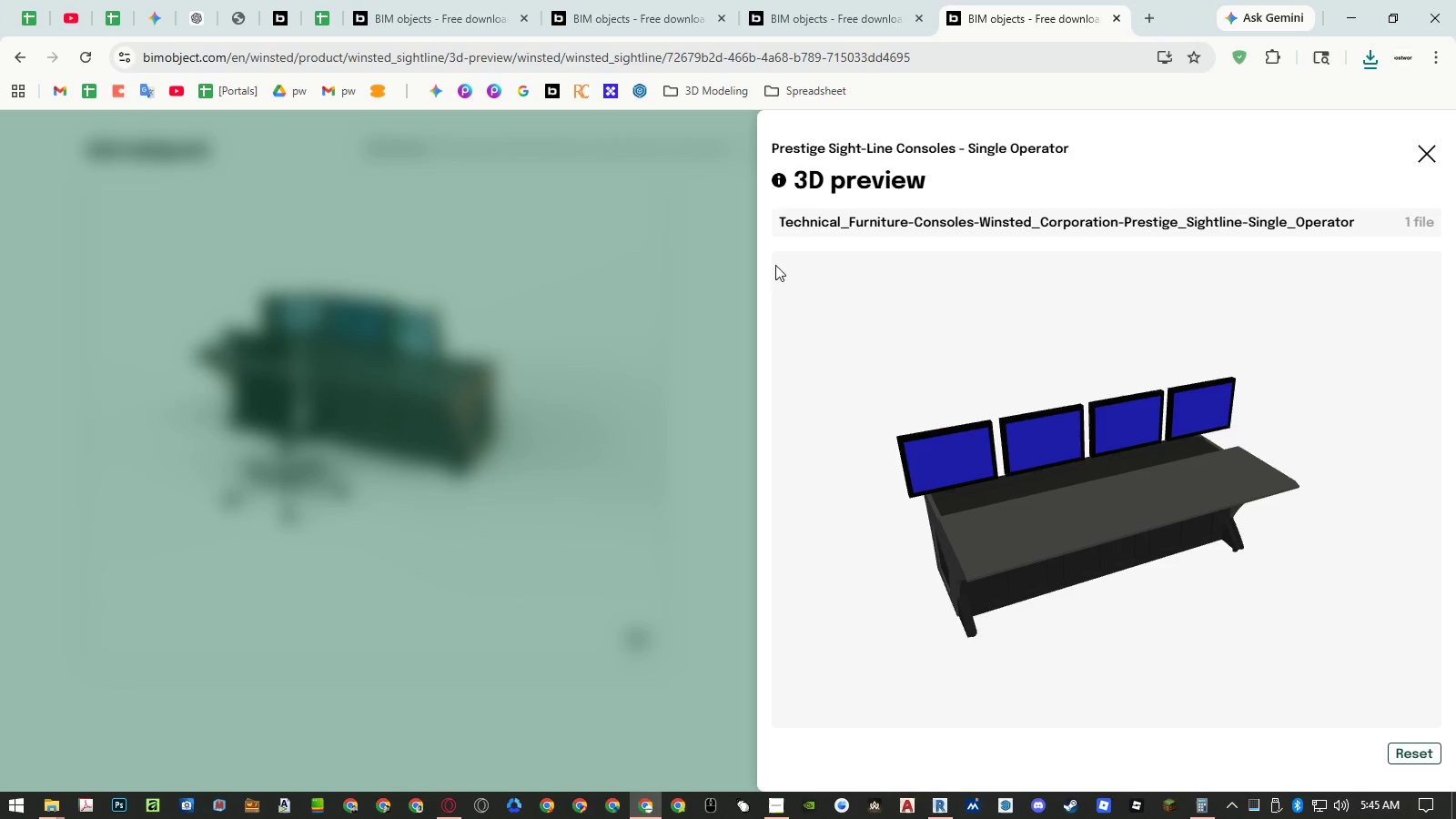 
hold_key(key=Tab, duration=4.09)
 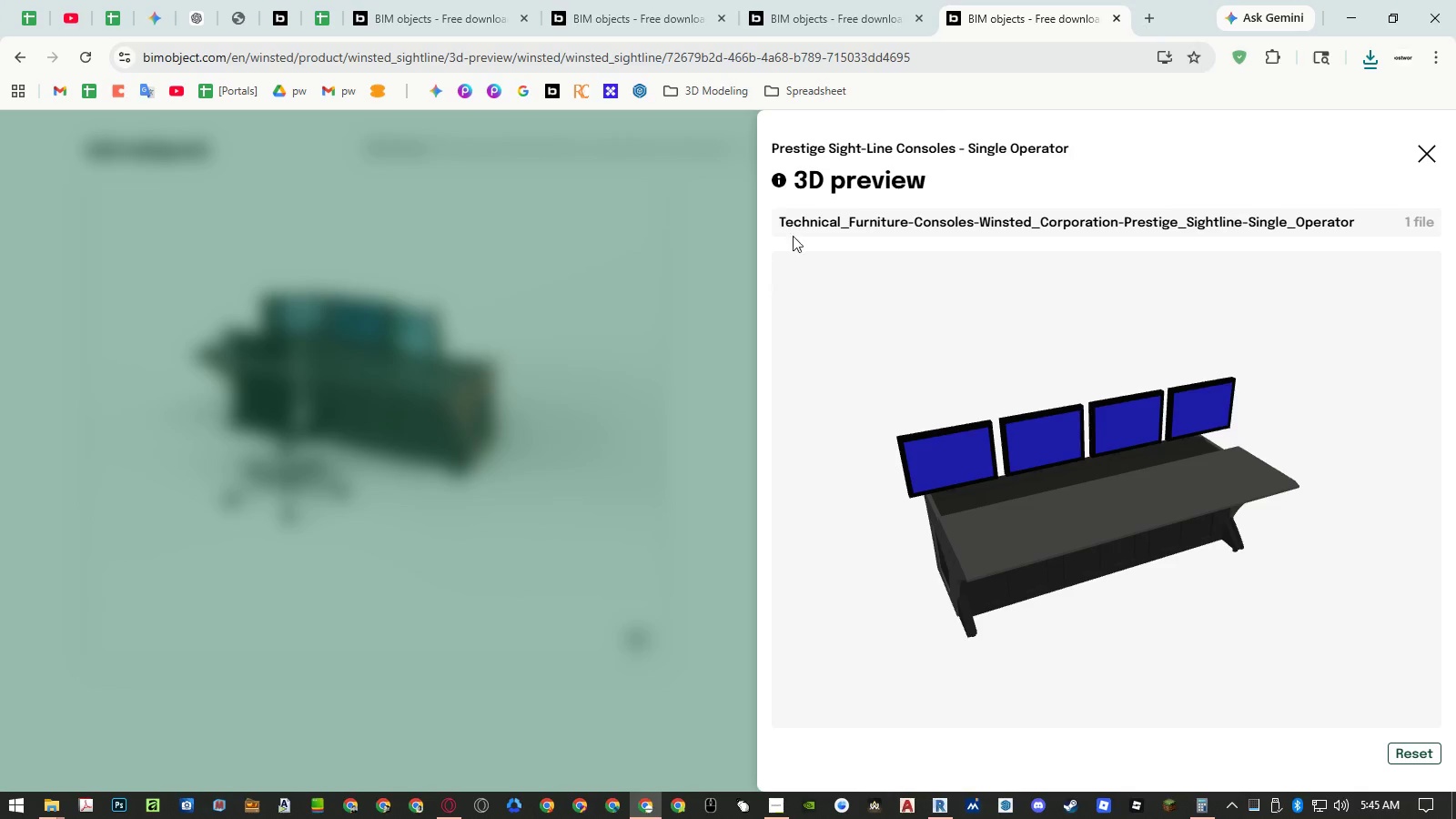 
hold_key(key=AltLeft, duration=4.12)
 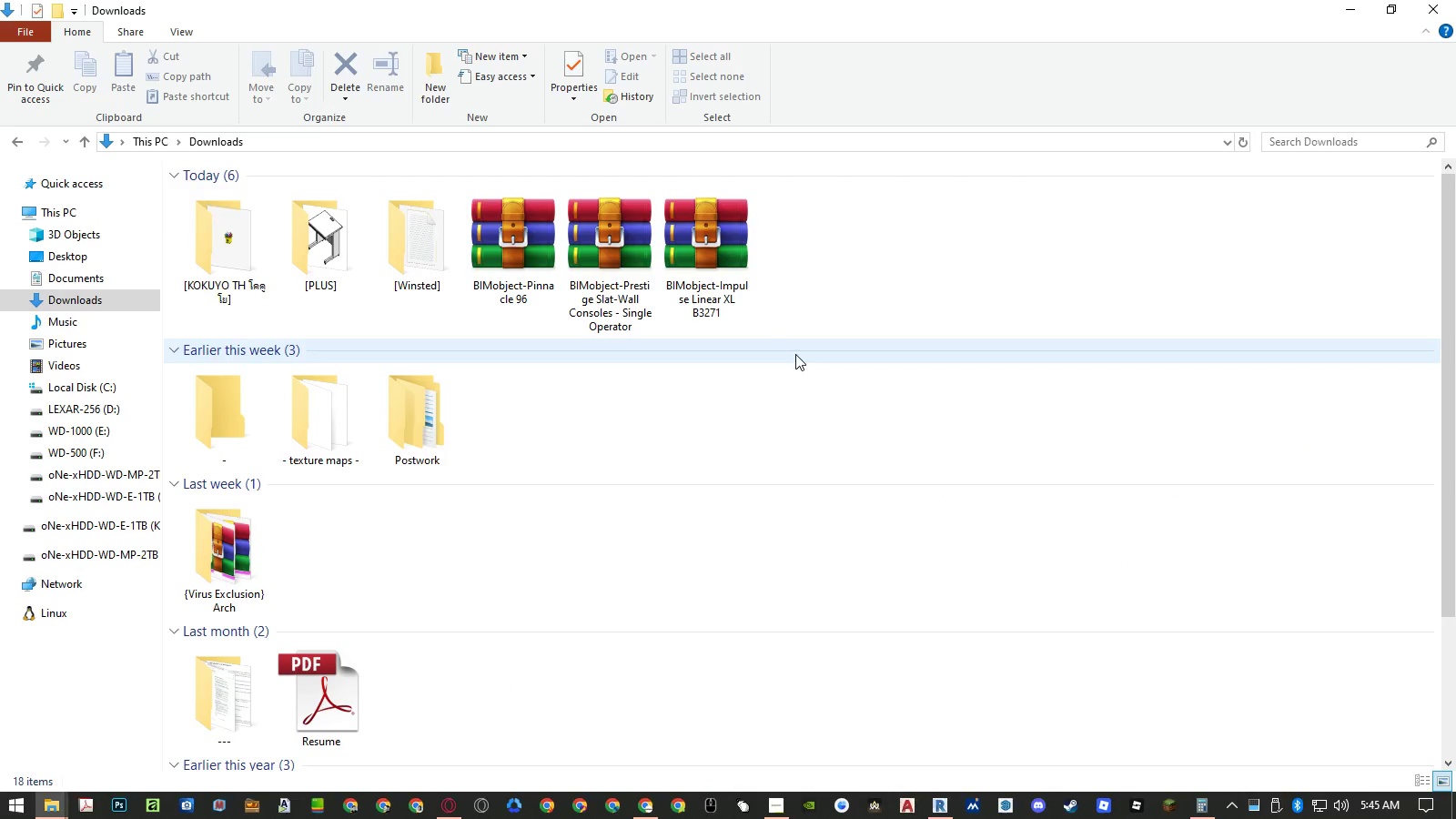 
hold_key(key=Tab, duration=4.16)
 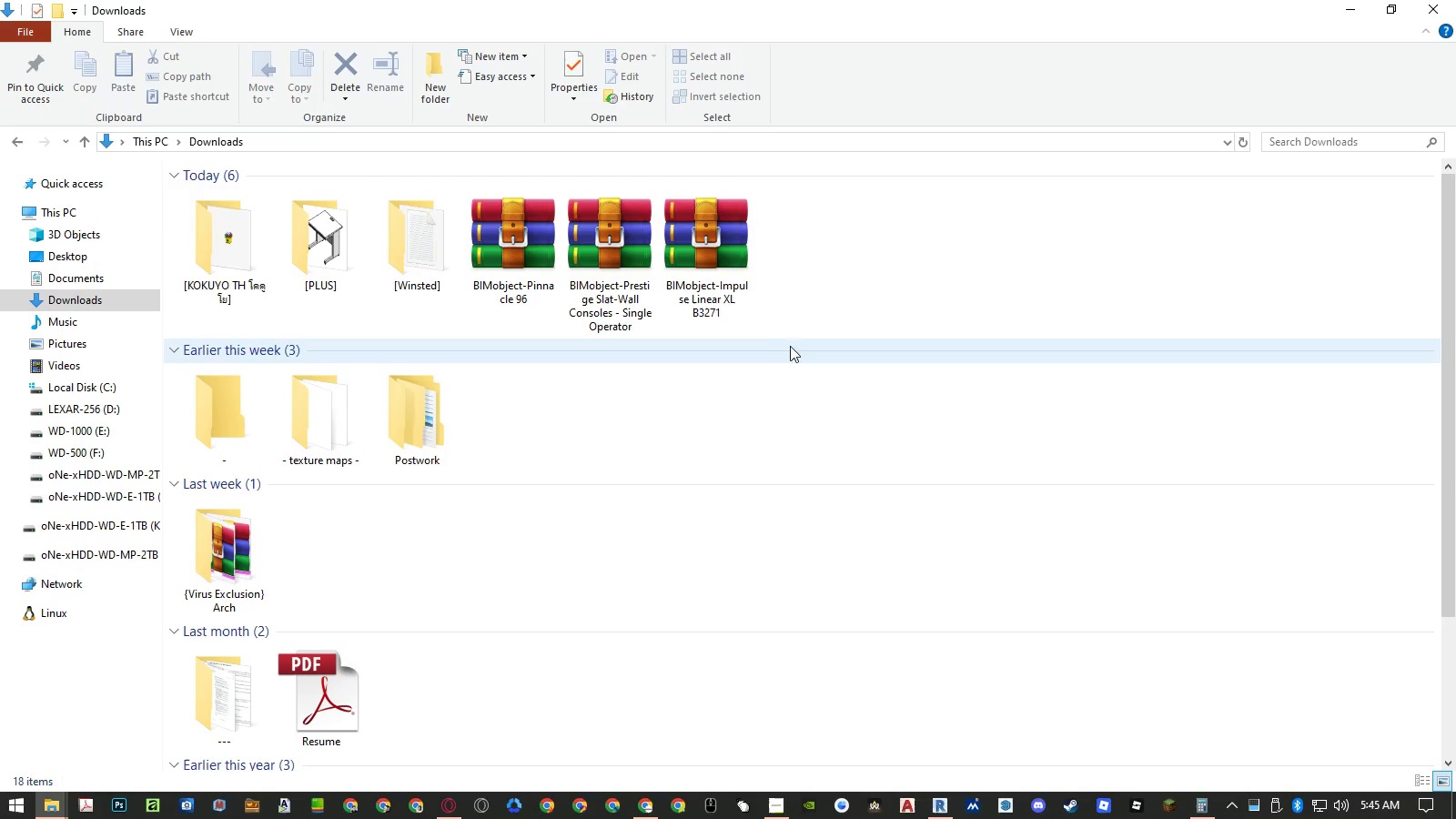 
left_click([826, 22])
 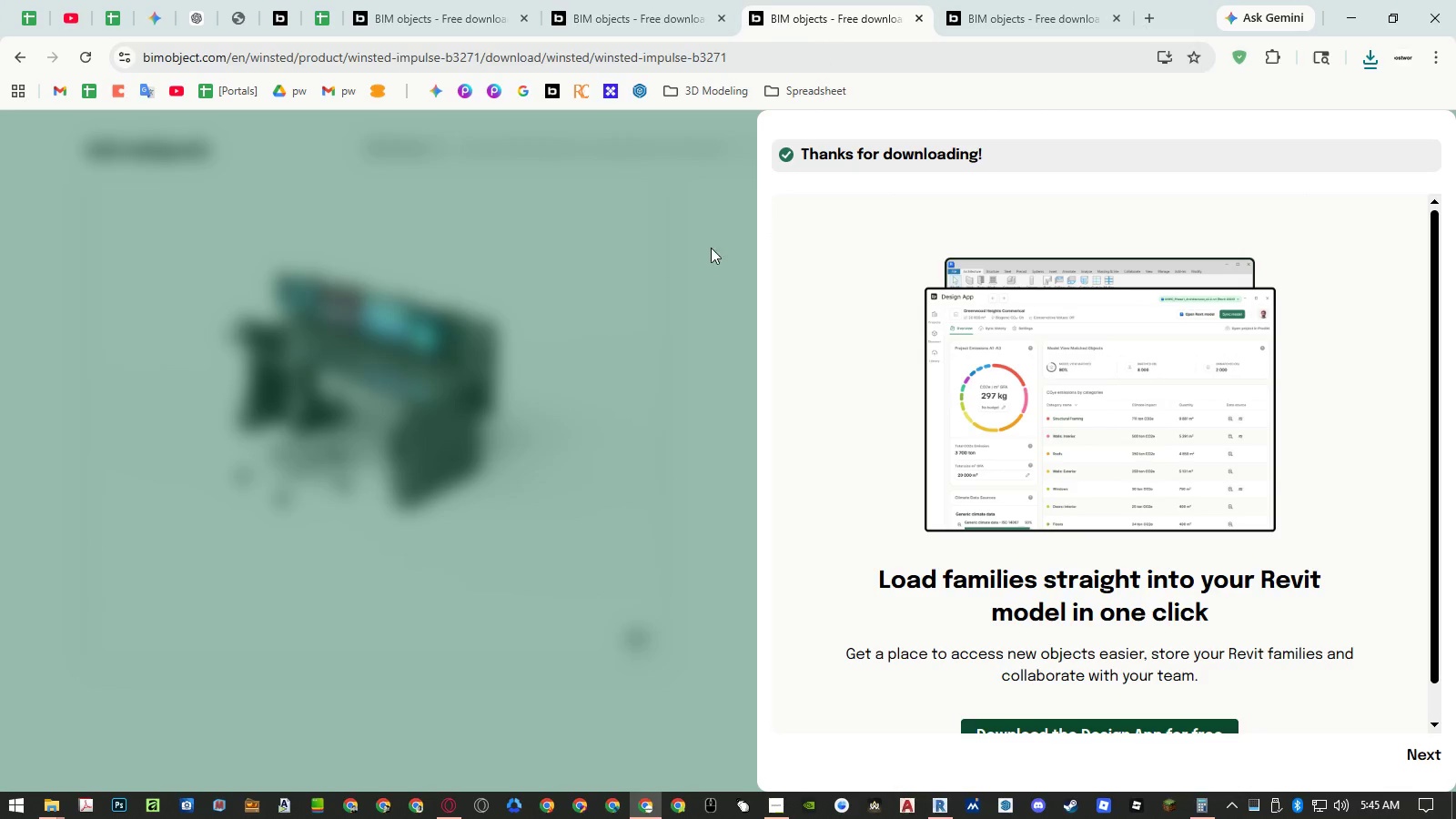 
left_click([678, 318])
 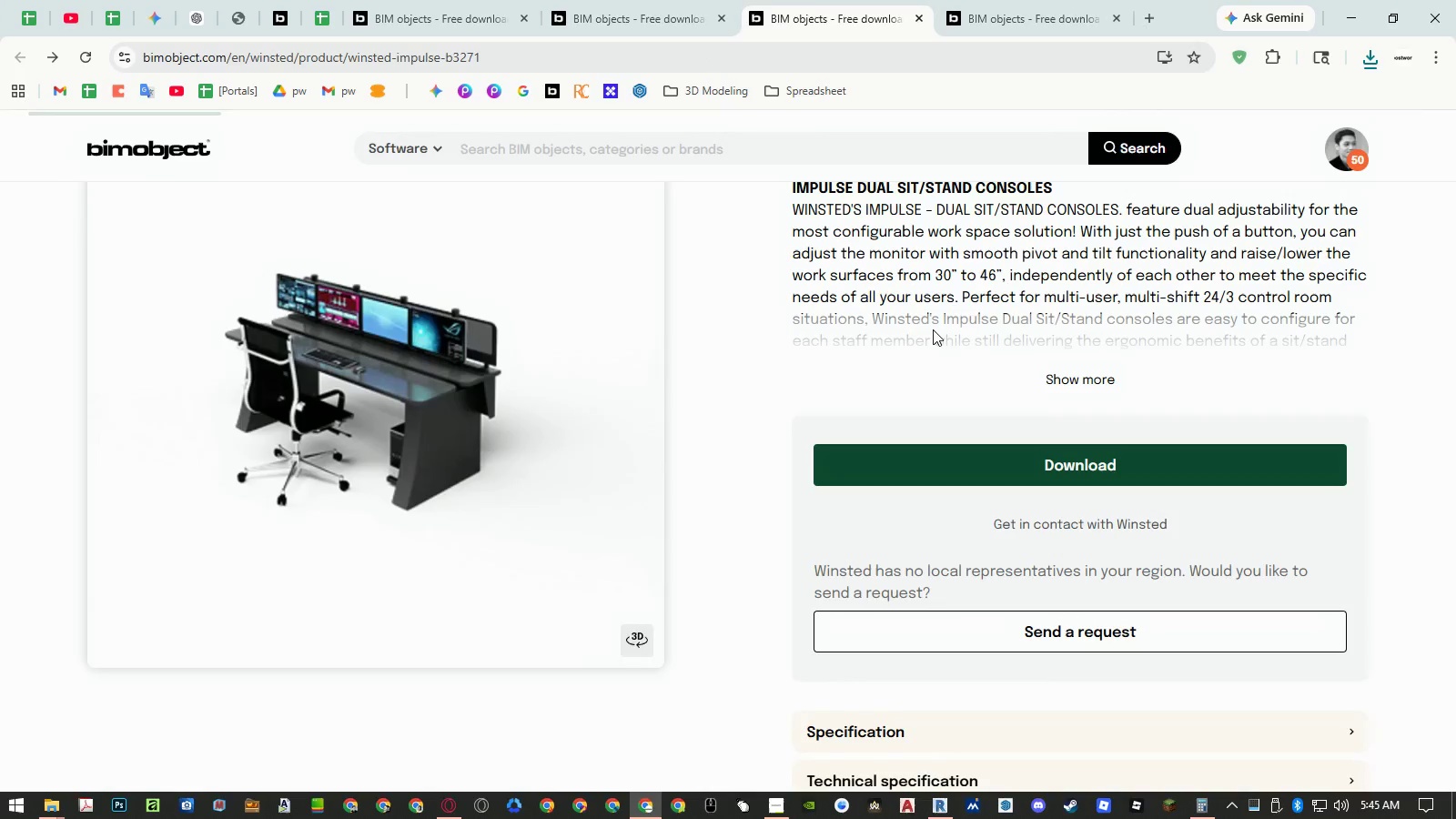 
scroll: coordinate [846, 340], scroll_direction: up, amount: 11.0
 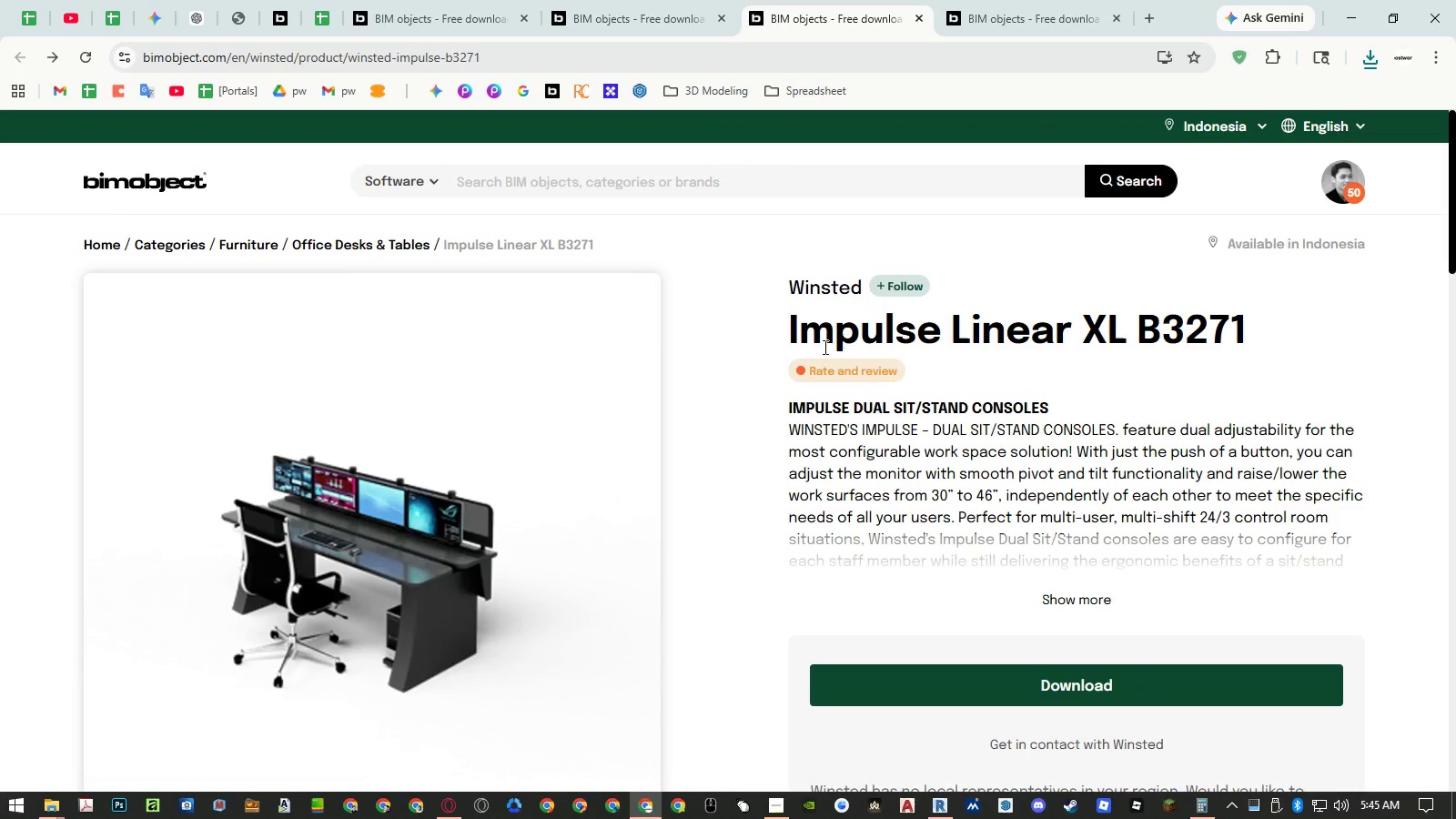 
hold_key(key=AltLeft, duration=5.53)
 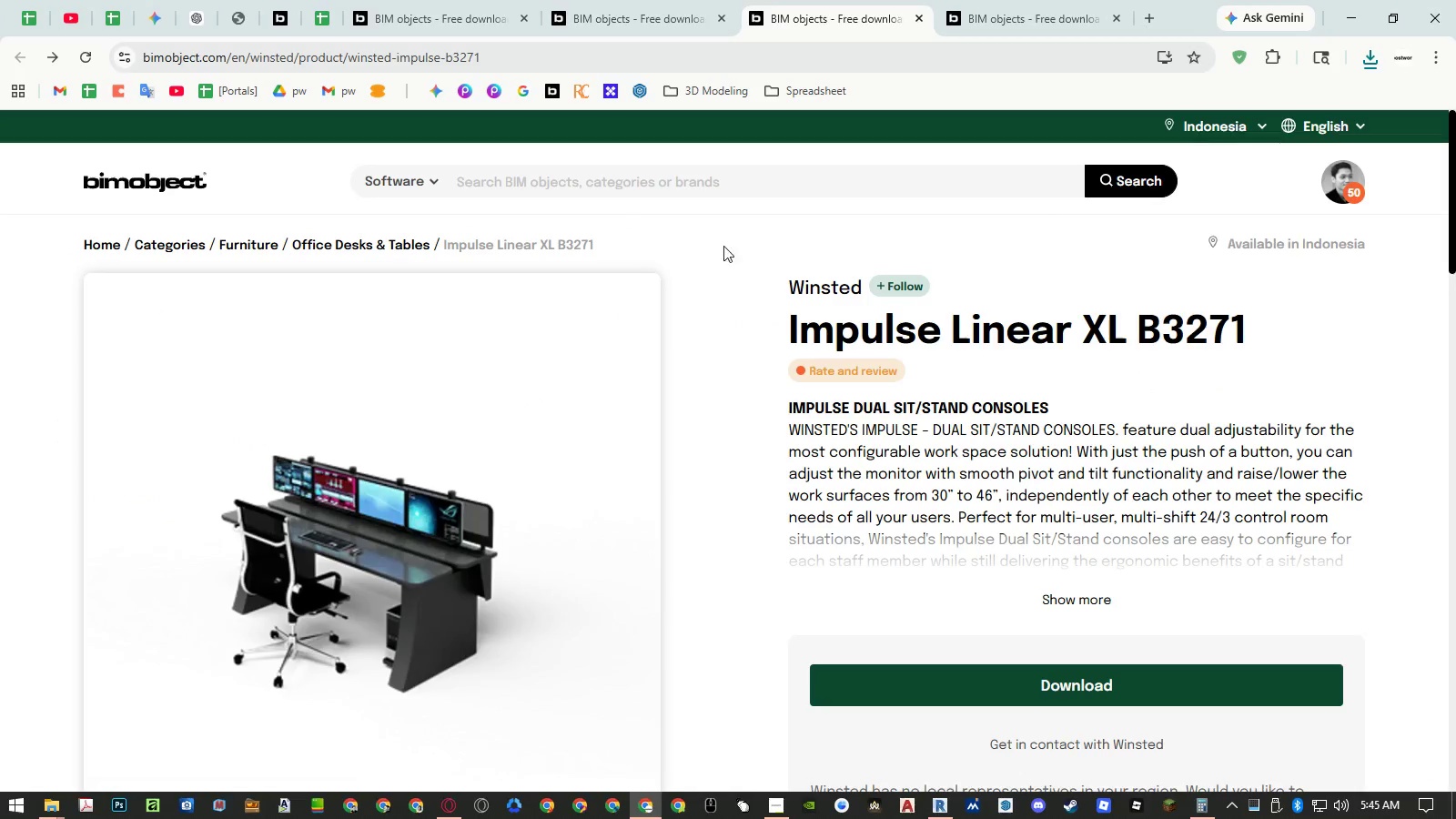 
hold_key(key=Tab, duration=5.52)
 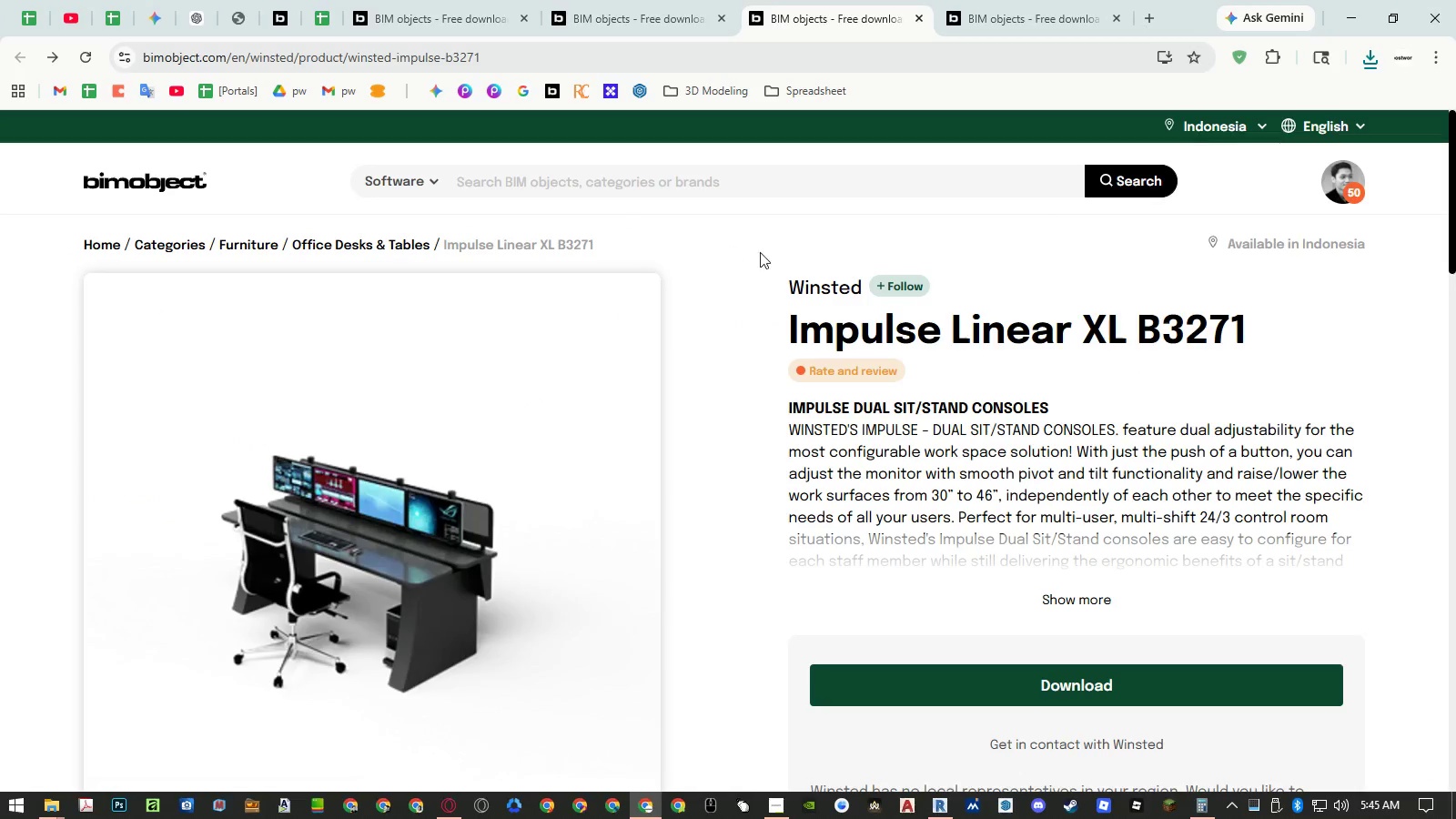 
left_click([592, 239])
 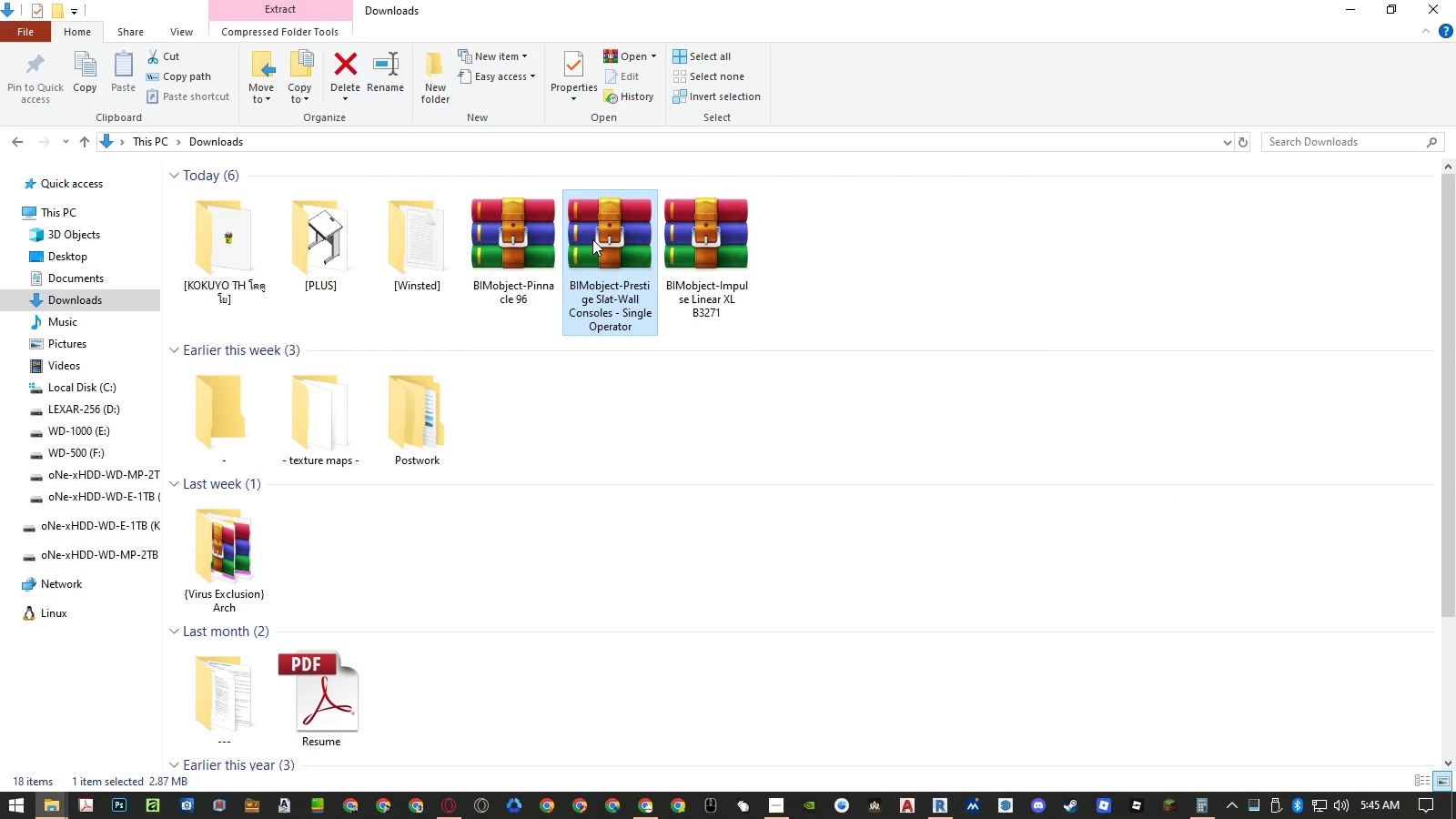 
key(Delete)
 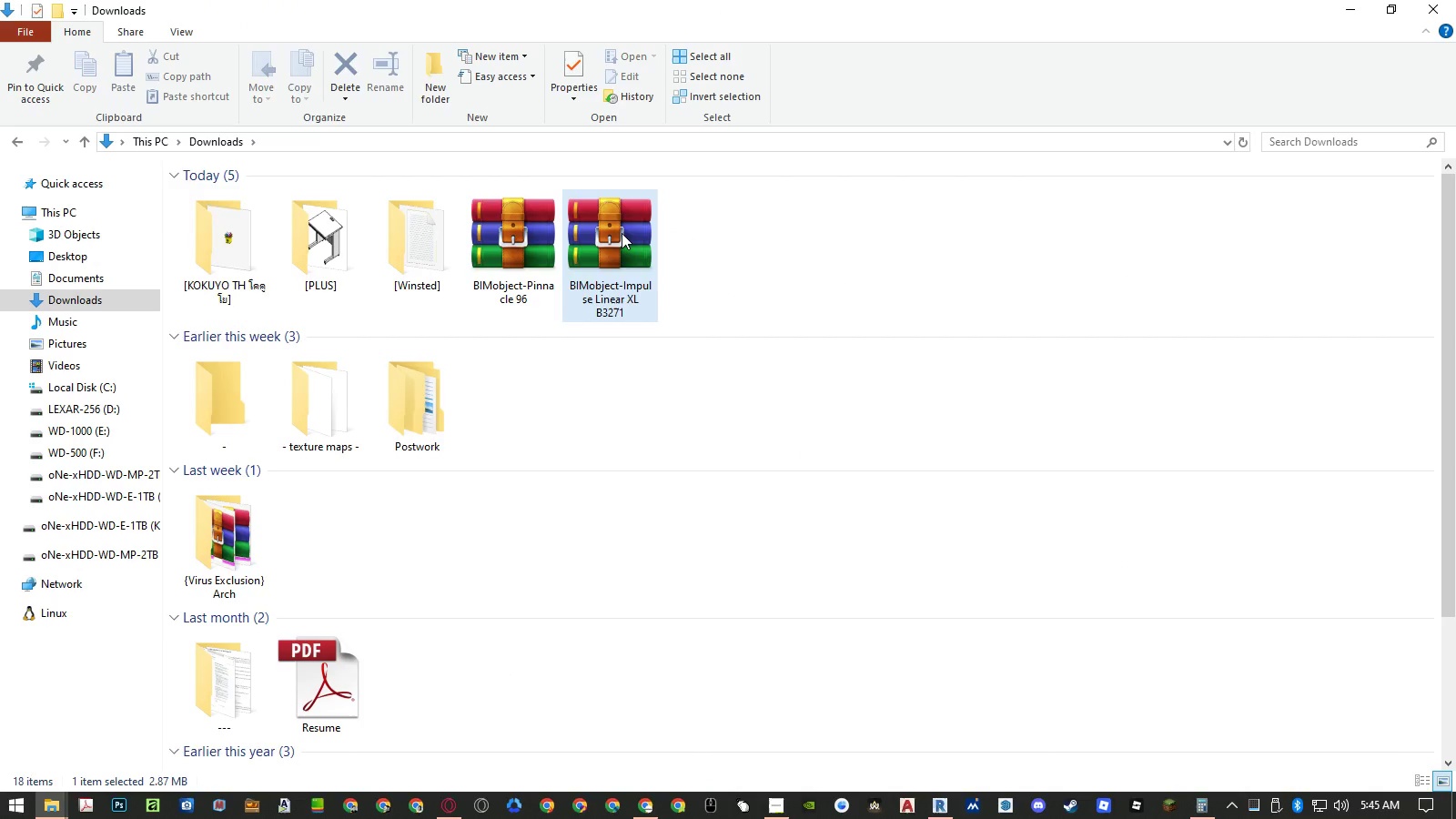 
left_click([982, 15])
 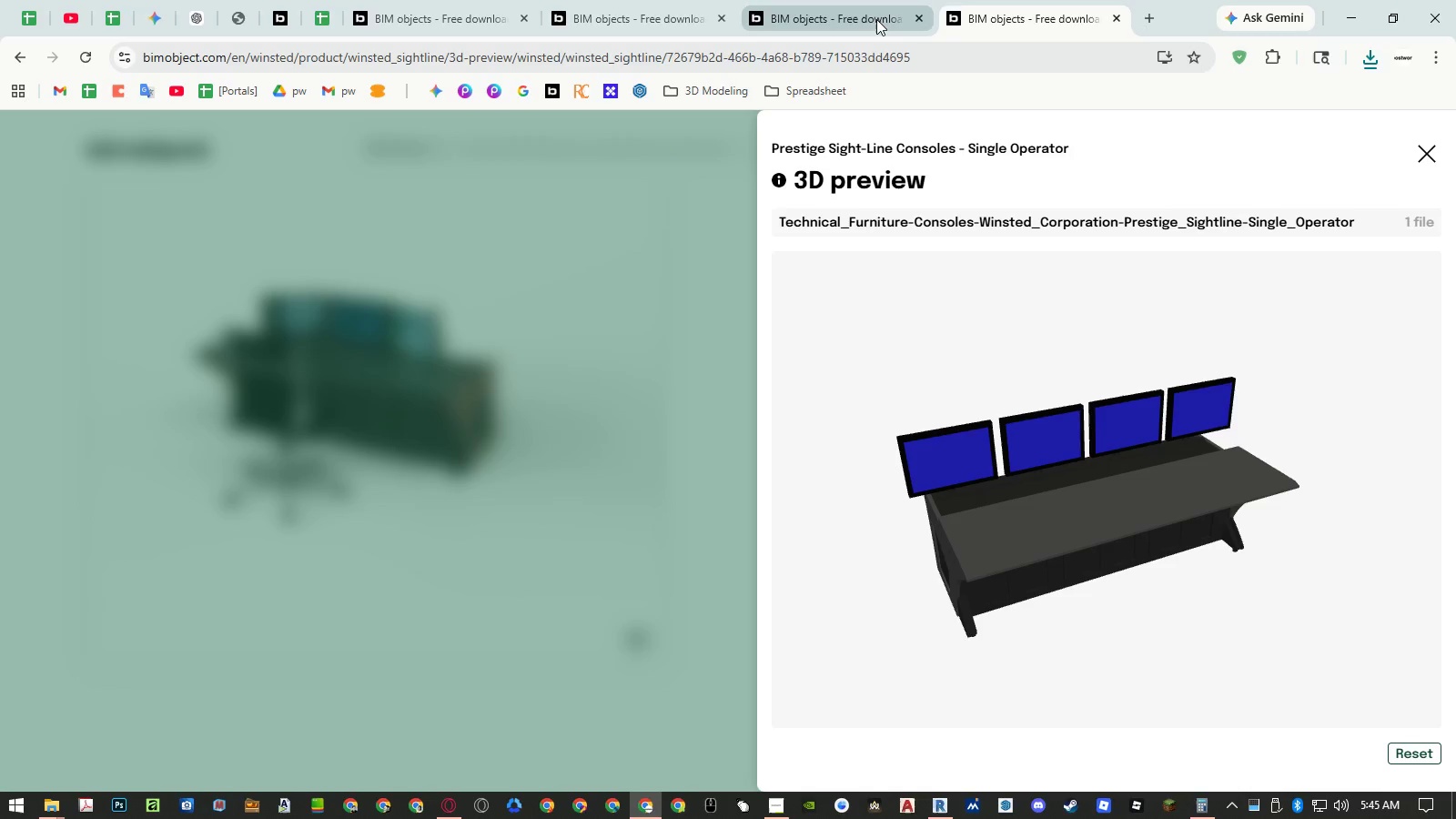 
middle_click([876, 19])